 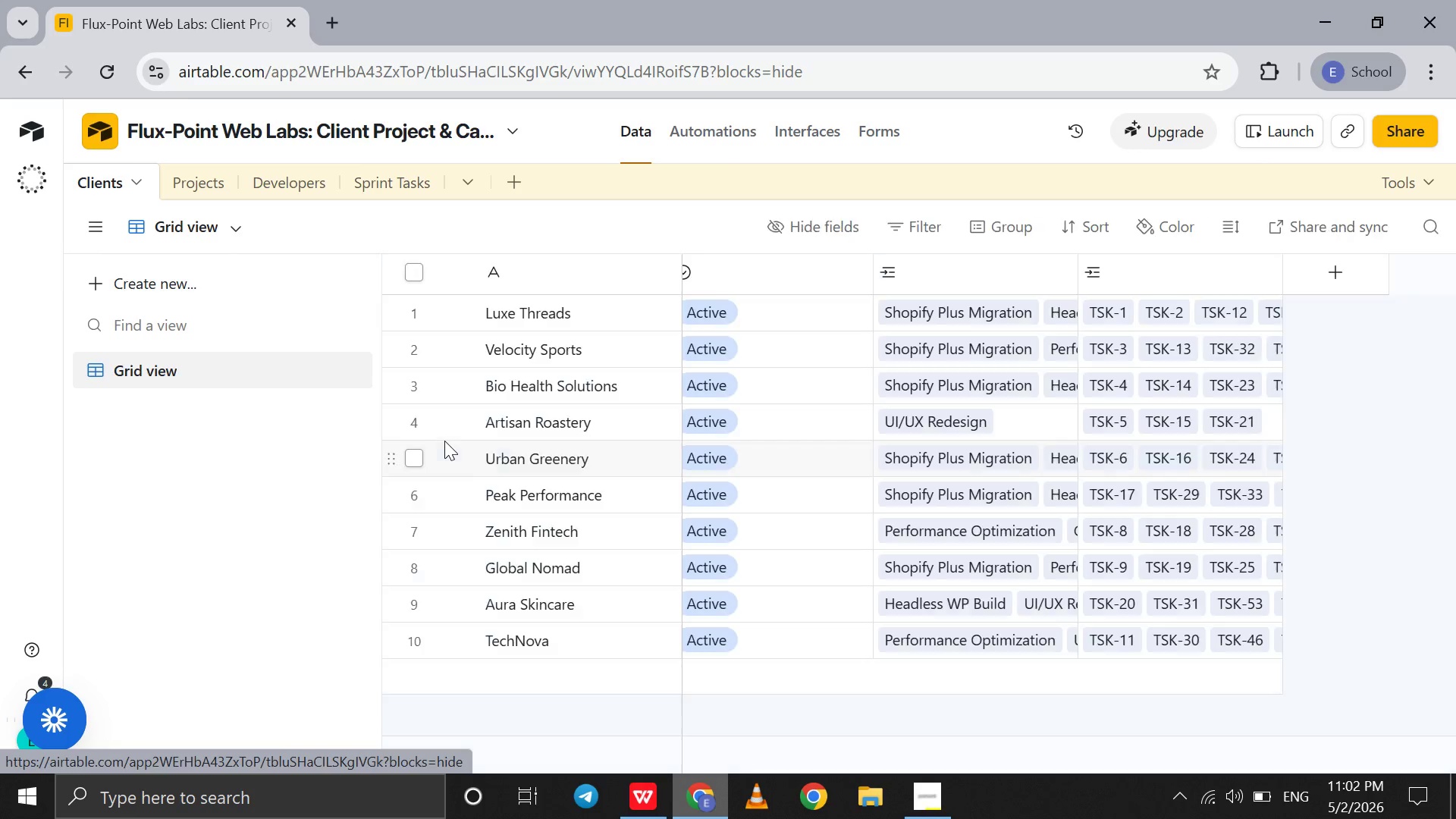 
left_click([1326, 284])
 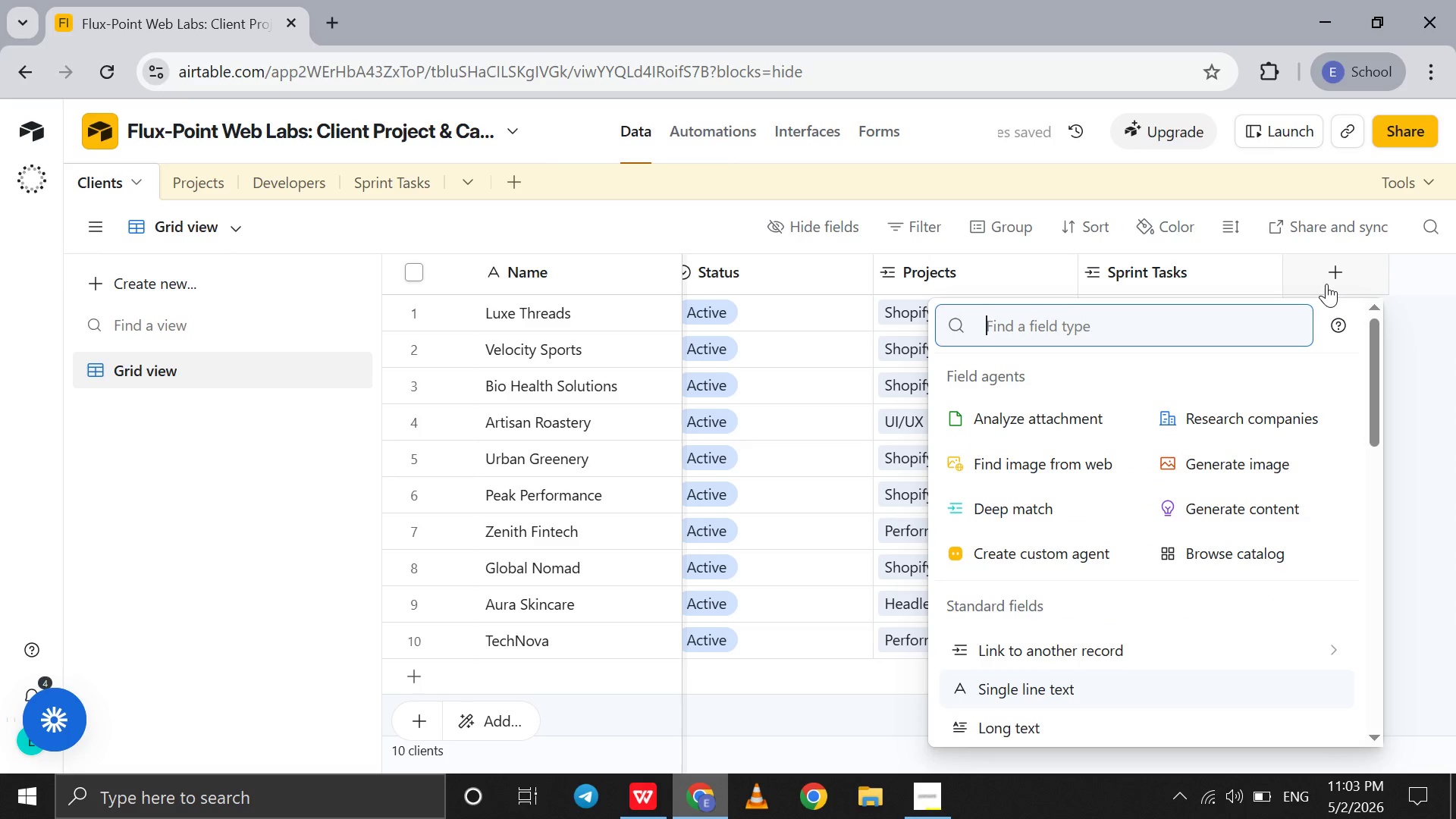 
type(Att)
 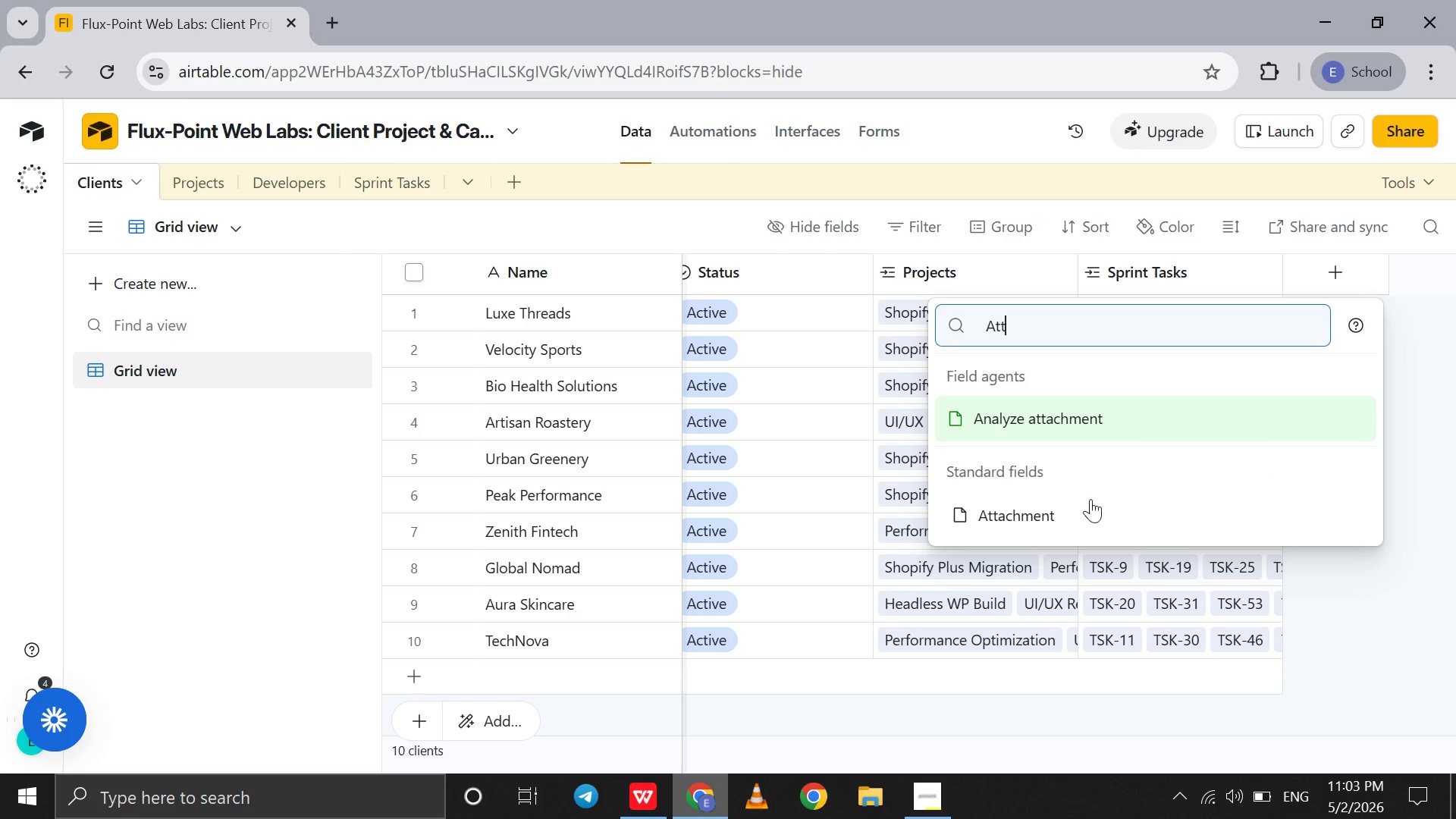 
left_click([1090, 506])
 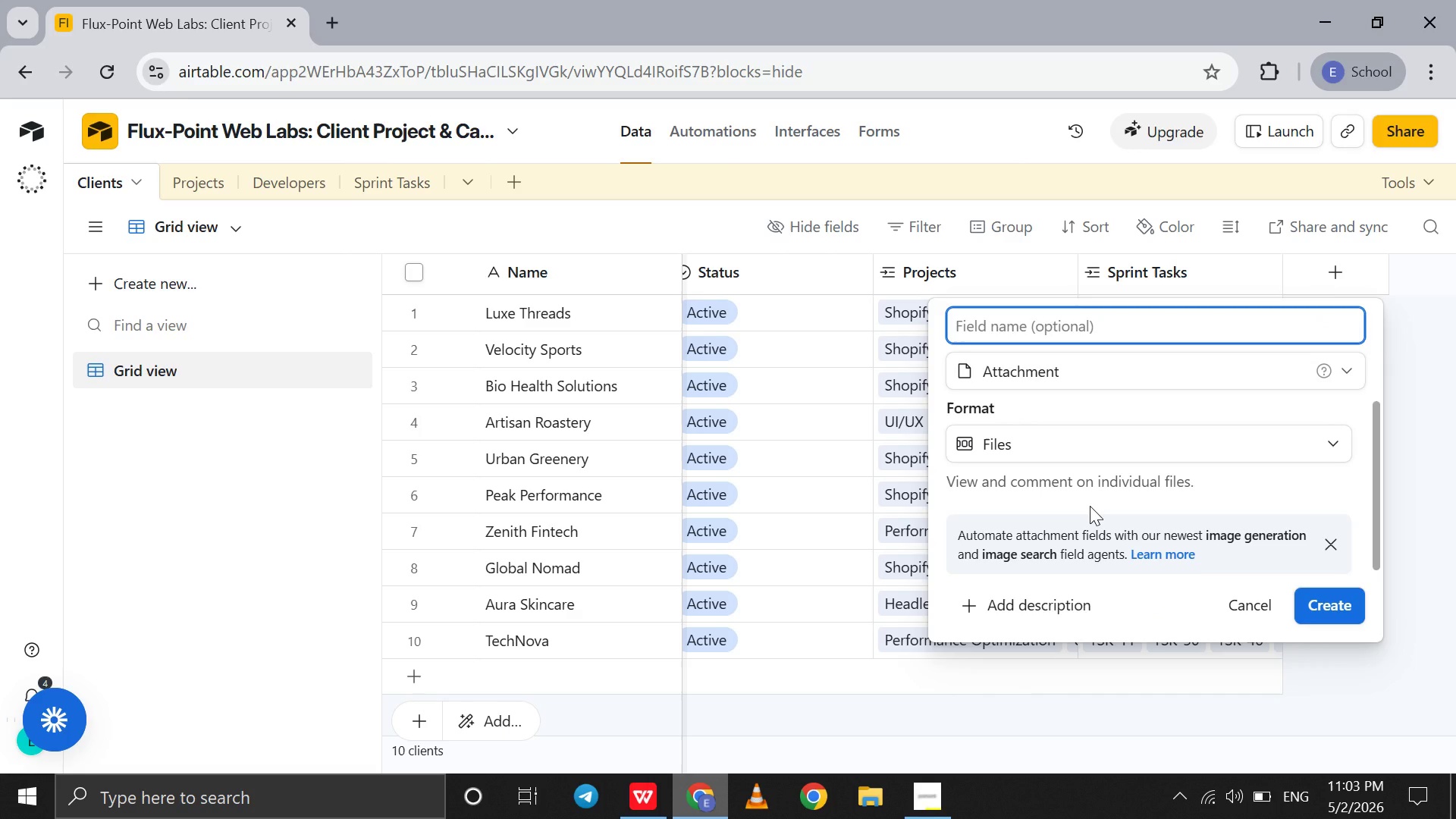 
type(Image)
 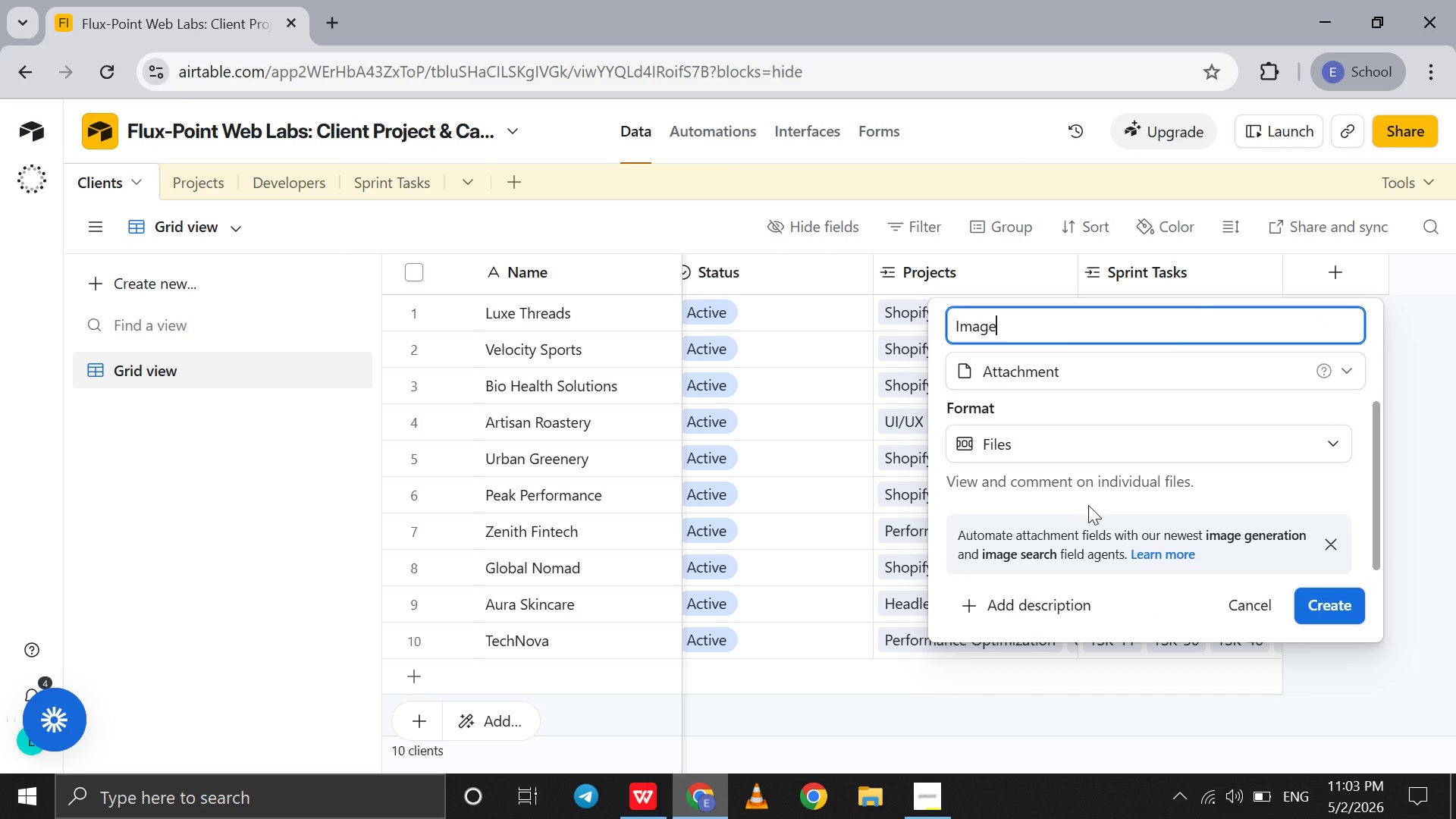 
key(Enter)
 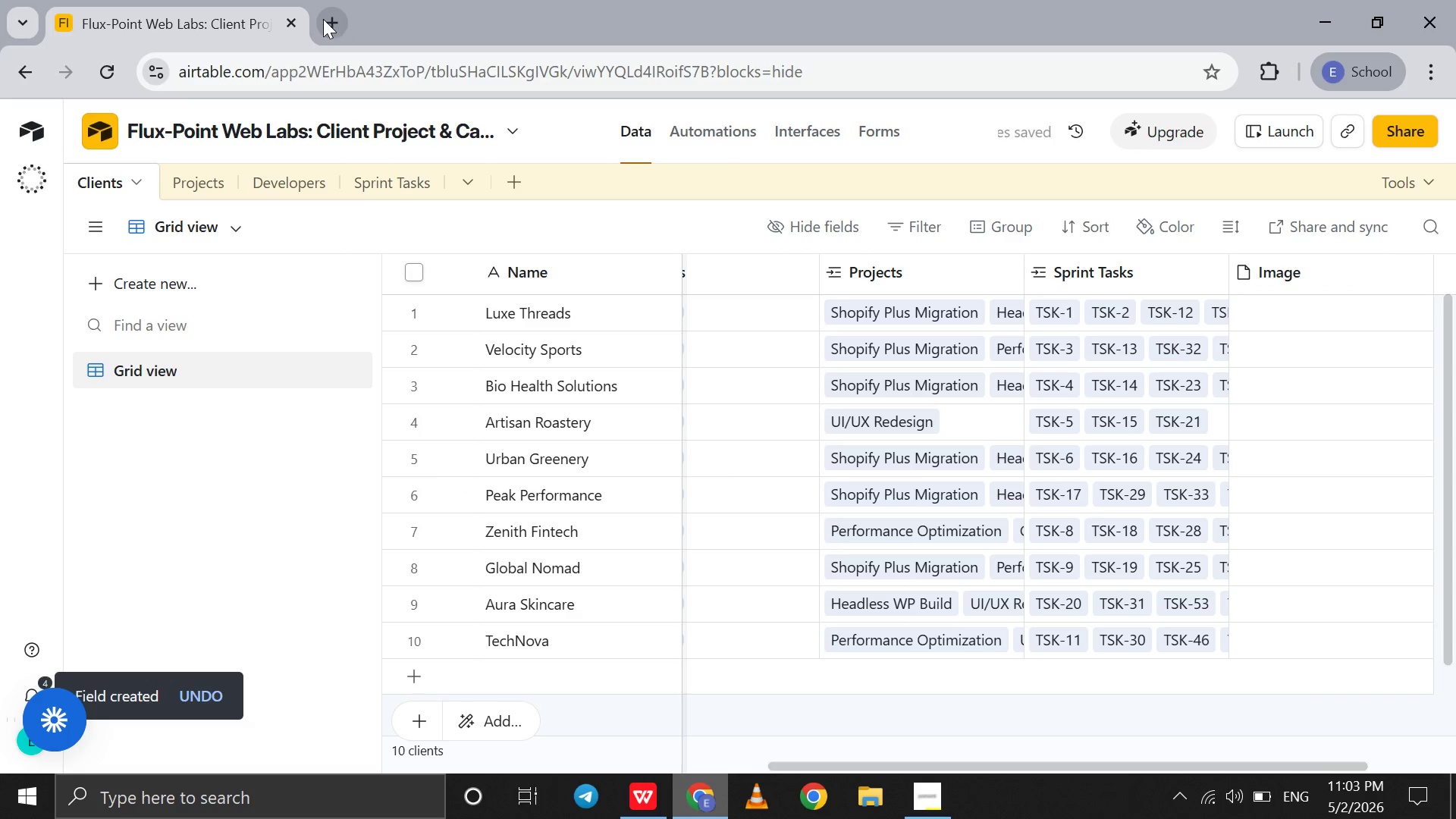 
left_click([319, 16])
 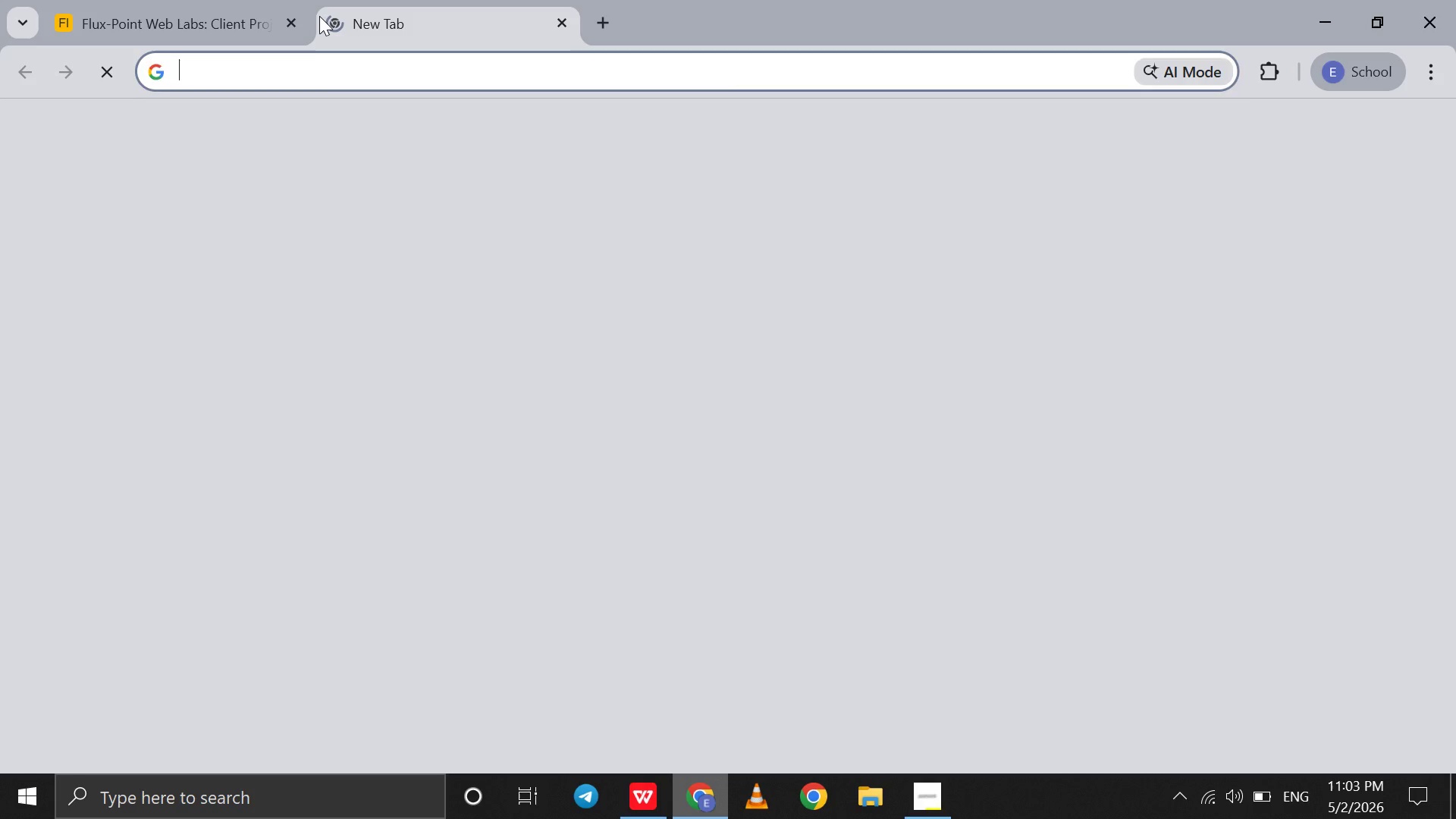 
type(luxe threads )
 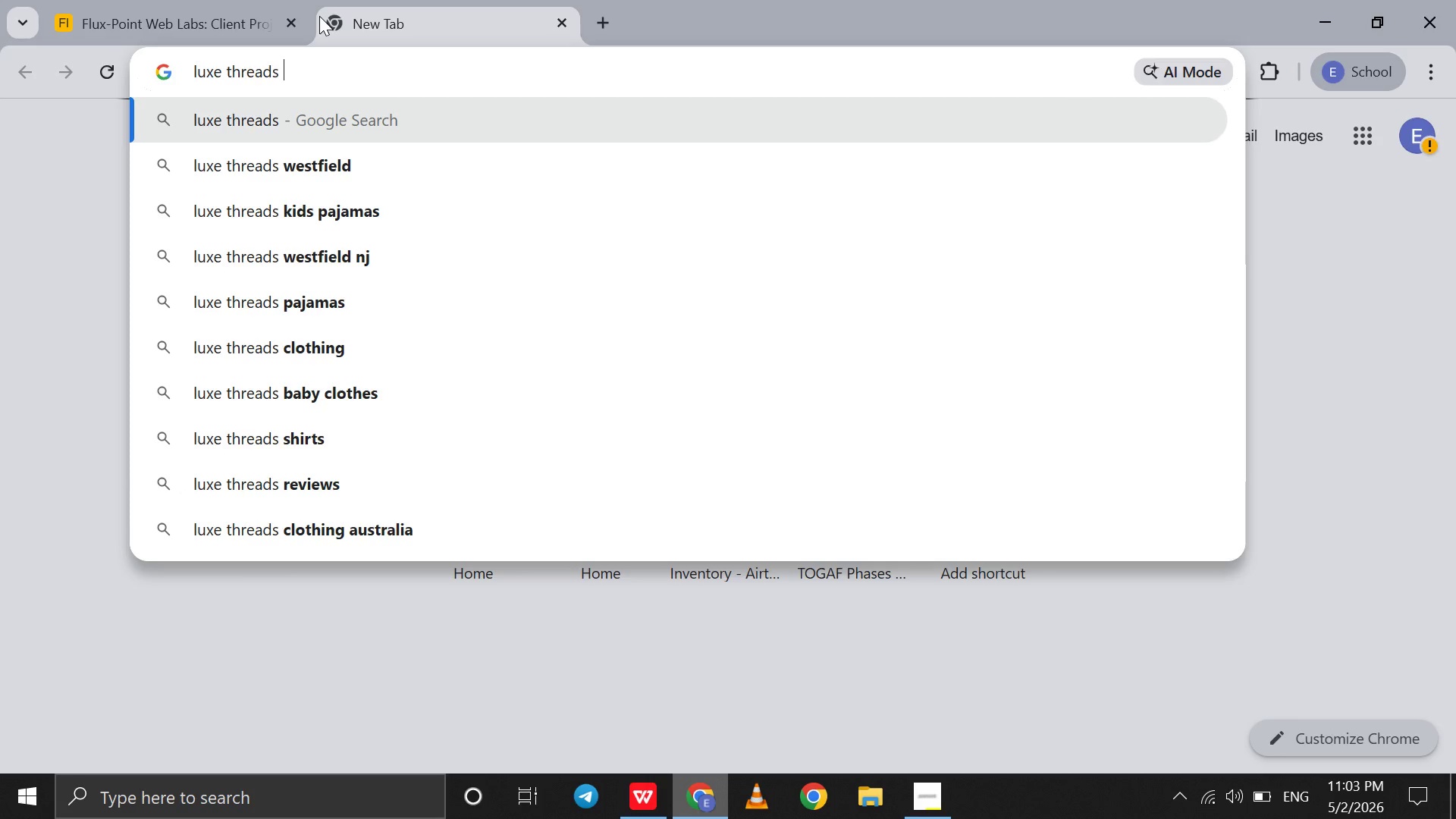 
key(Enter)
 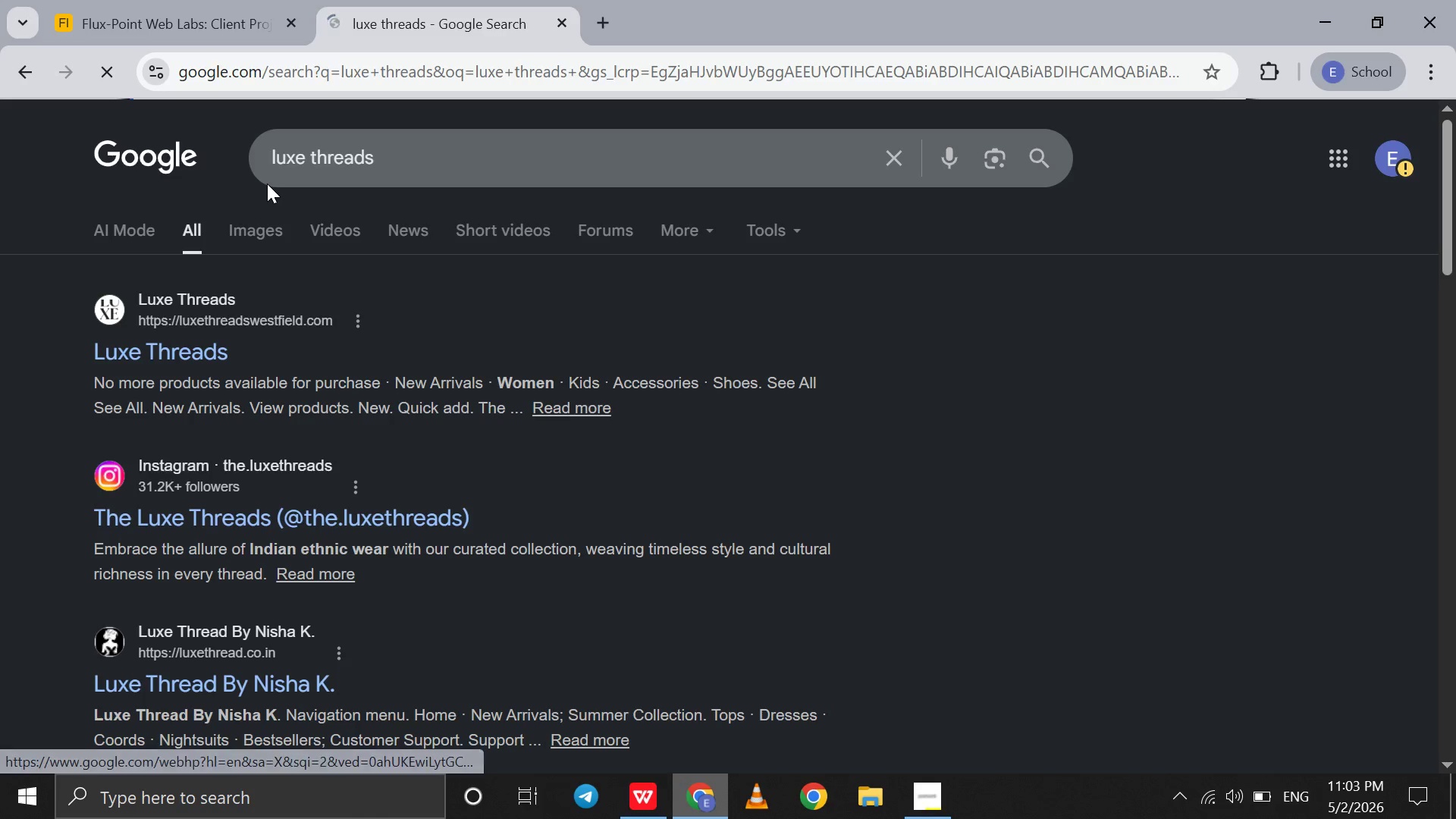 
left_click([255, 223])
 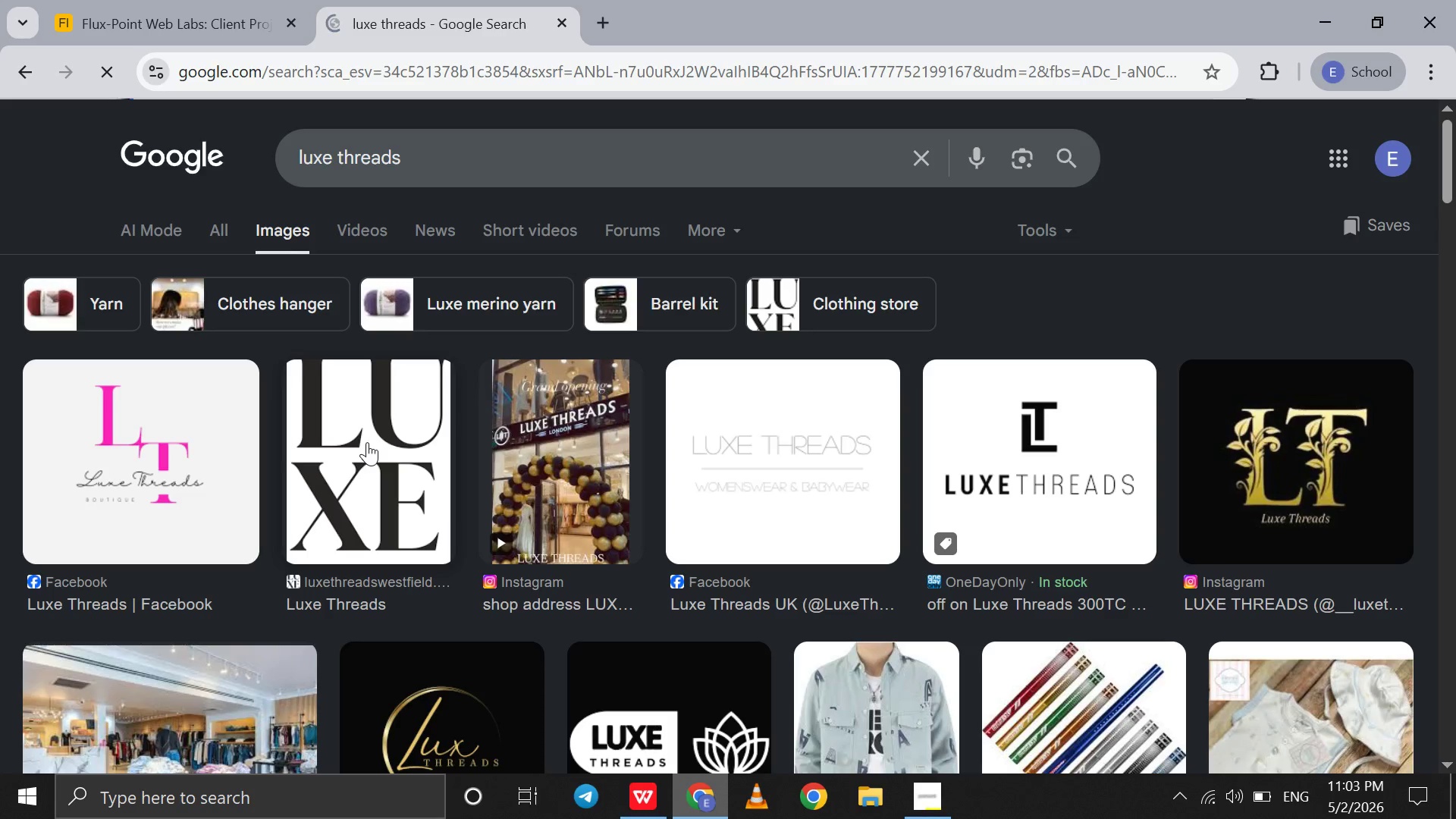 
left_click_drag(start_coordinate=[974, 482], to_coordinate=[1008, 494])
 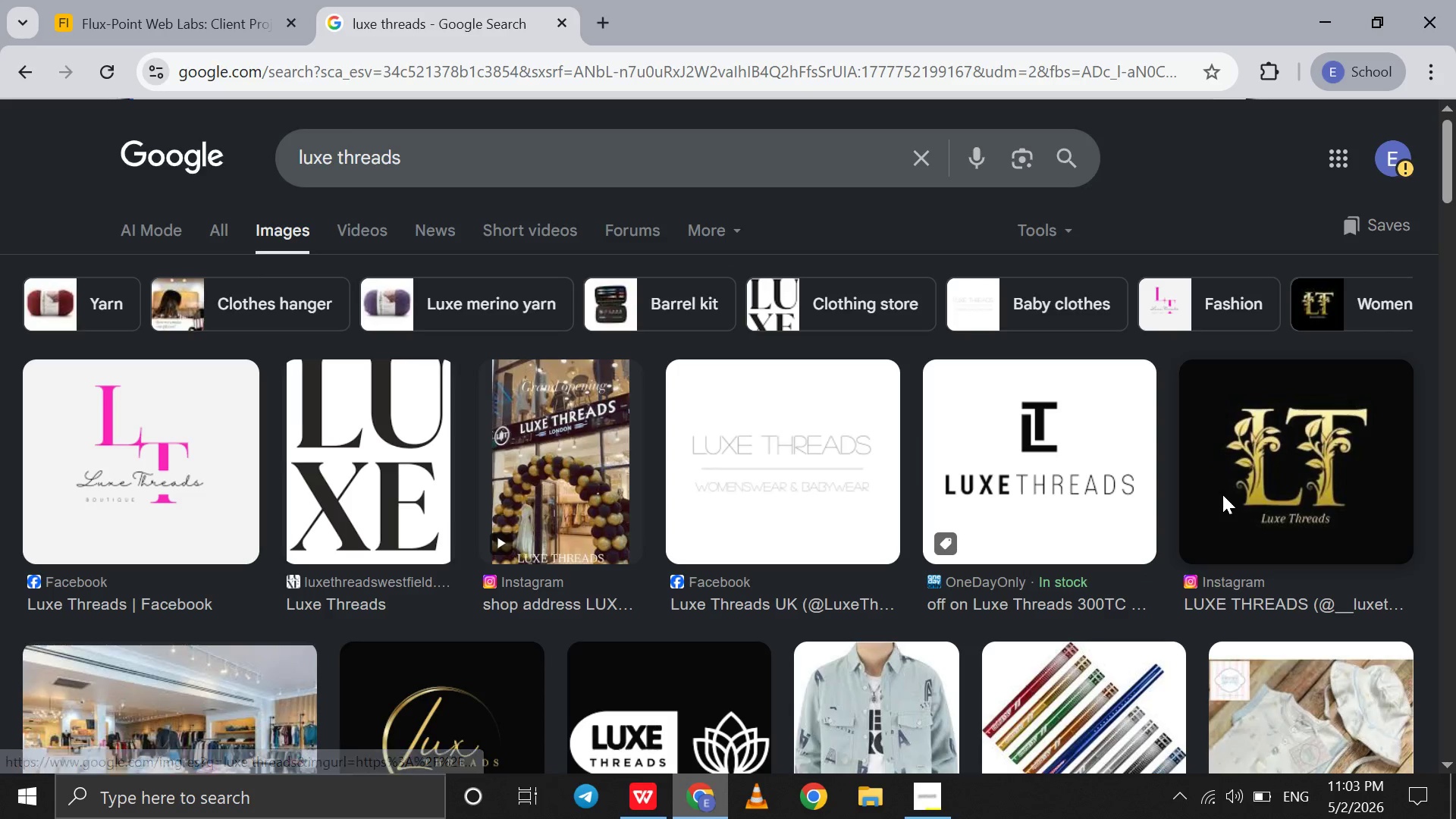 
left_click_drag(start_coordinate=[1222, 494], to_coordinate=[1250, 318])
 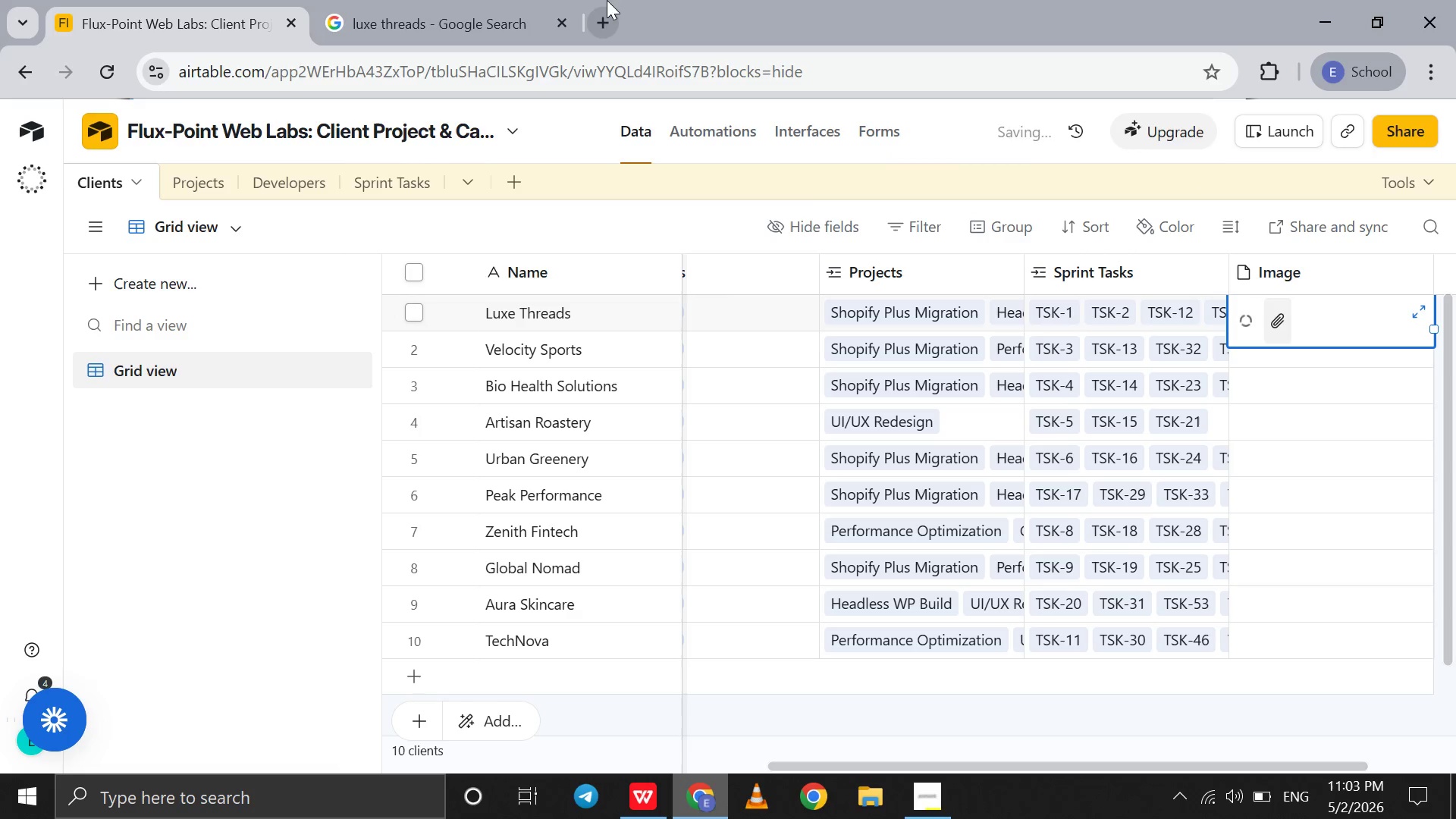 
left_click([488, 0])
 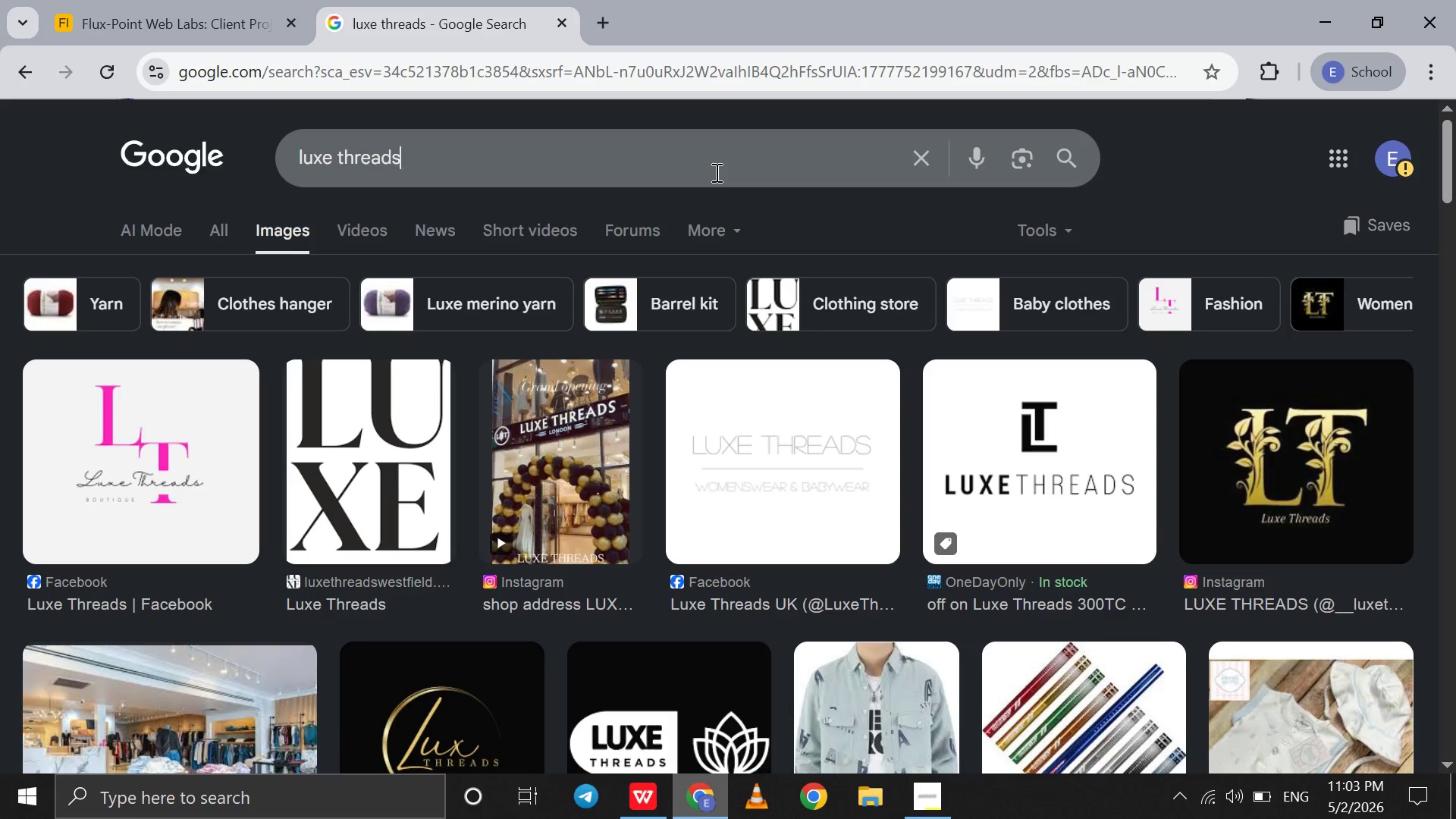 
double_click([715, 172])
 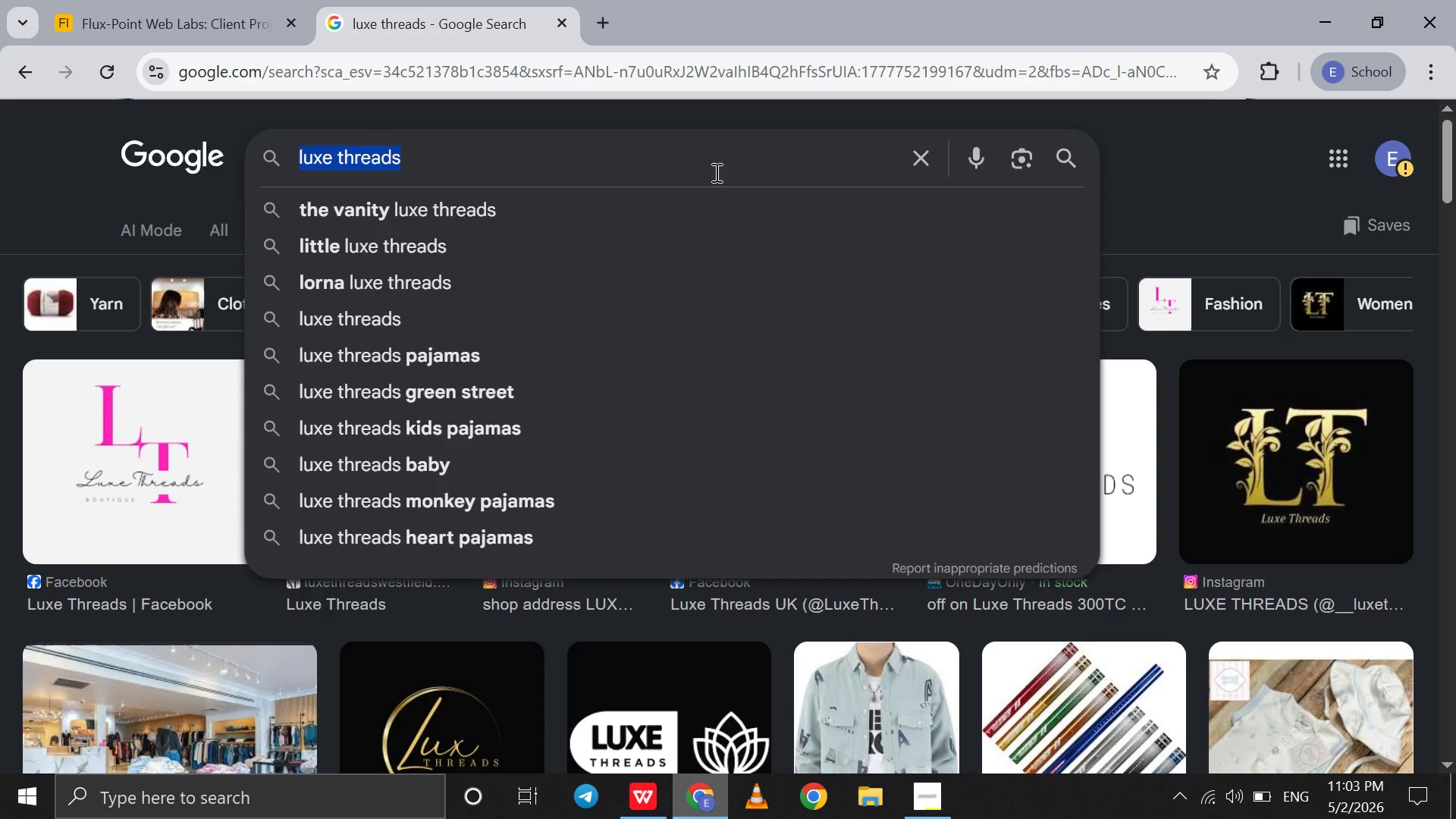 
triple_click([715, 172])
 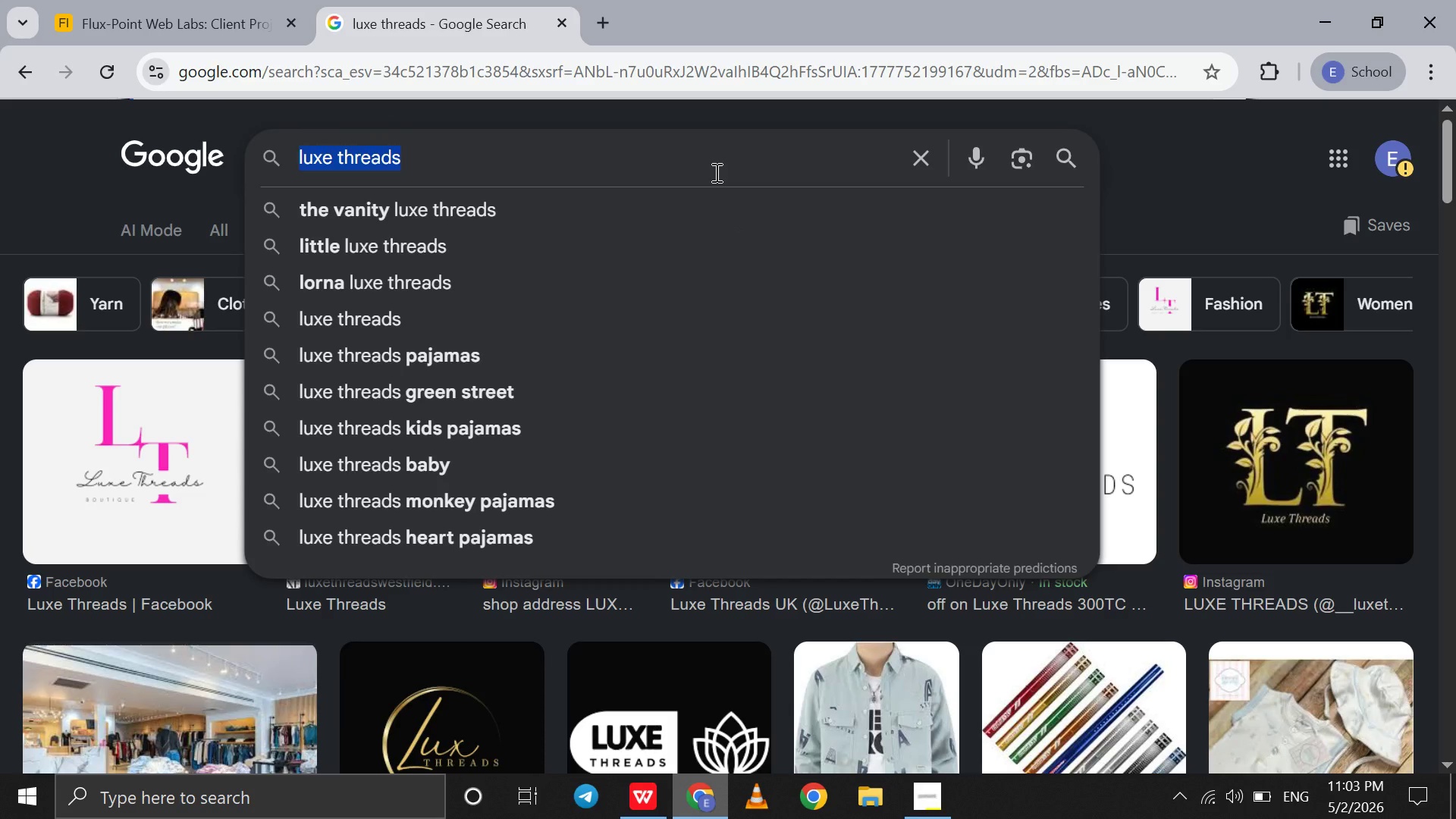 
type(velocit )
key(Backspace)
type(y sports)
 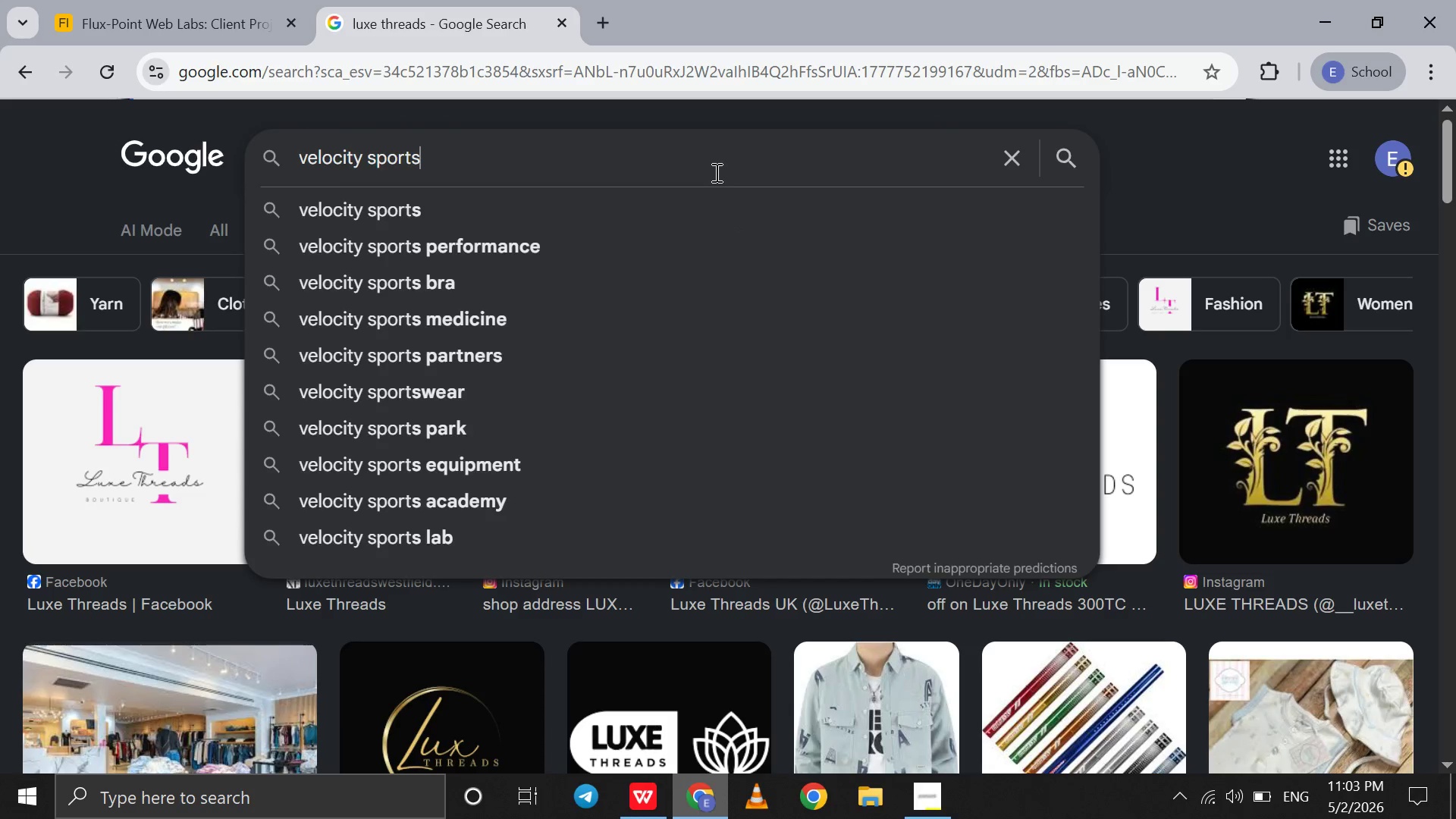 
key(Enter)
 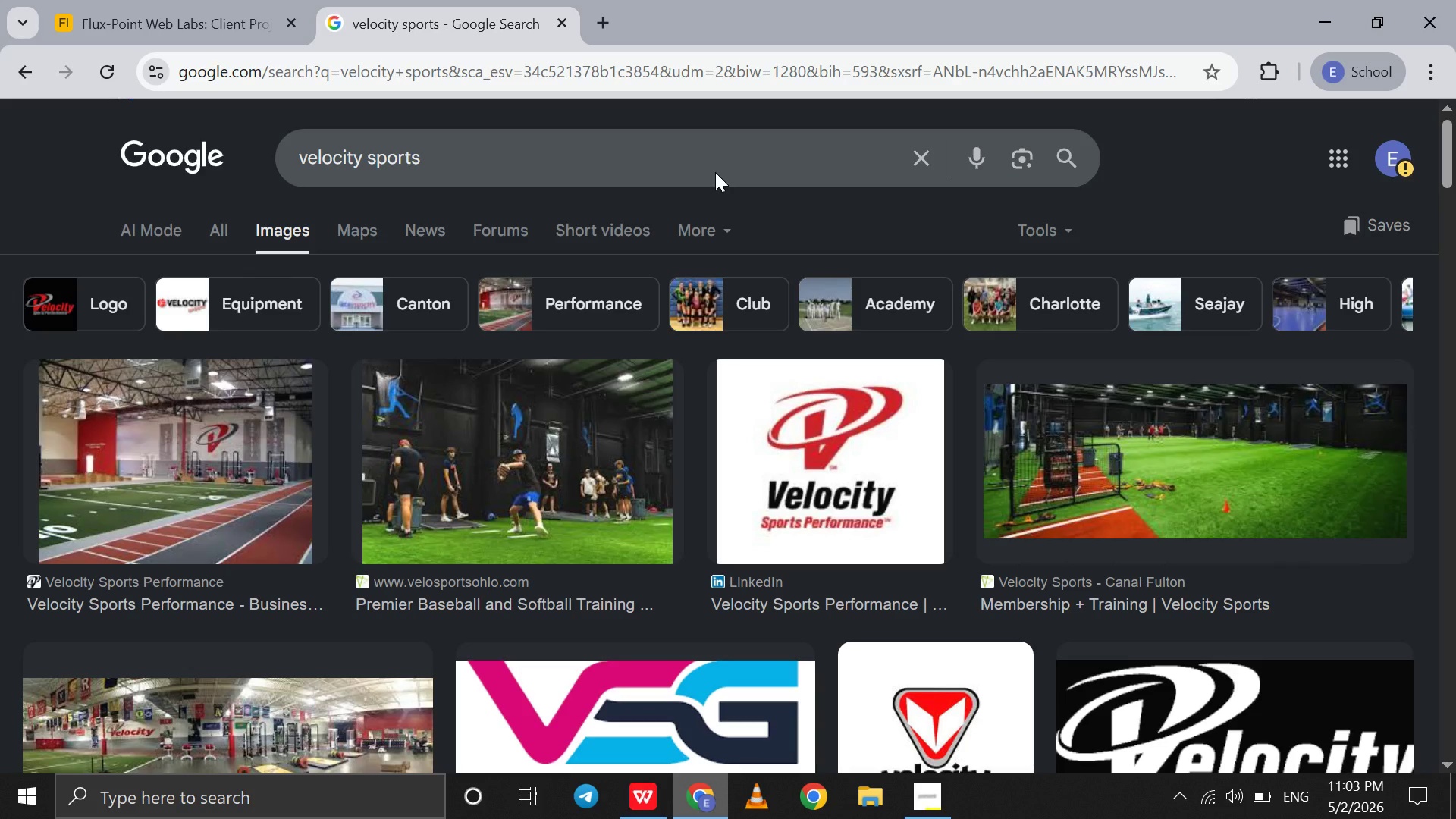 
wait(6.17)
 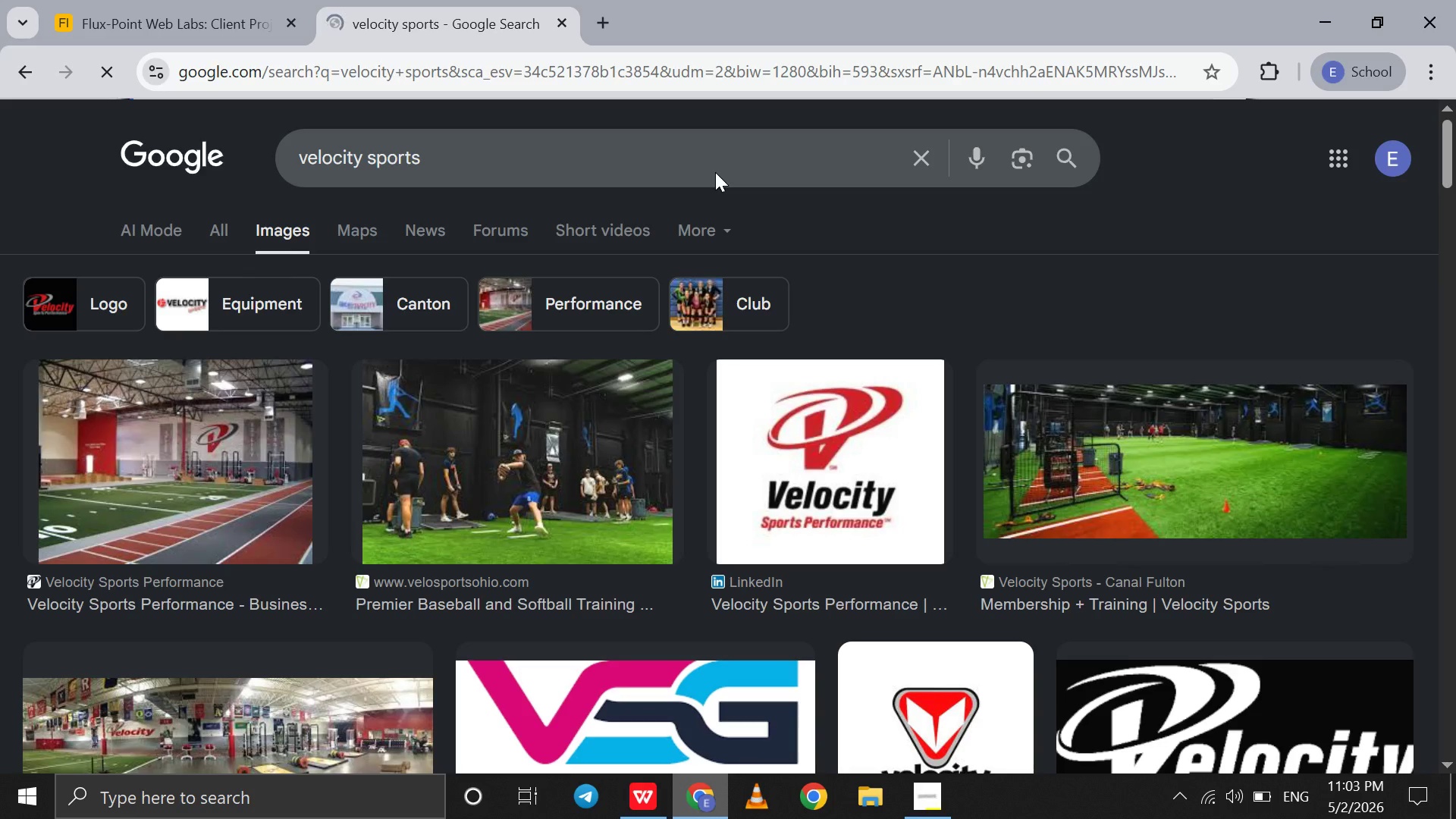 
scroll: coordinate [813, 470], scroll_direction: down, amount: 6.0
 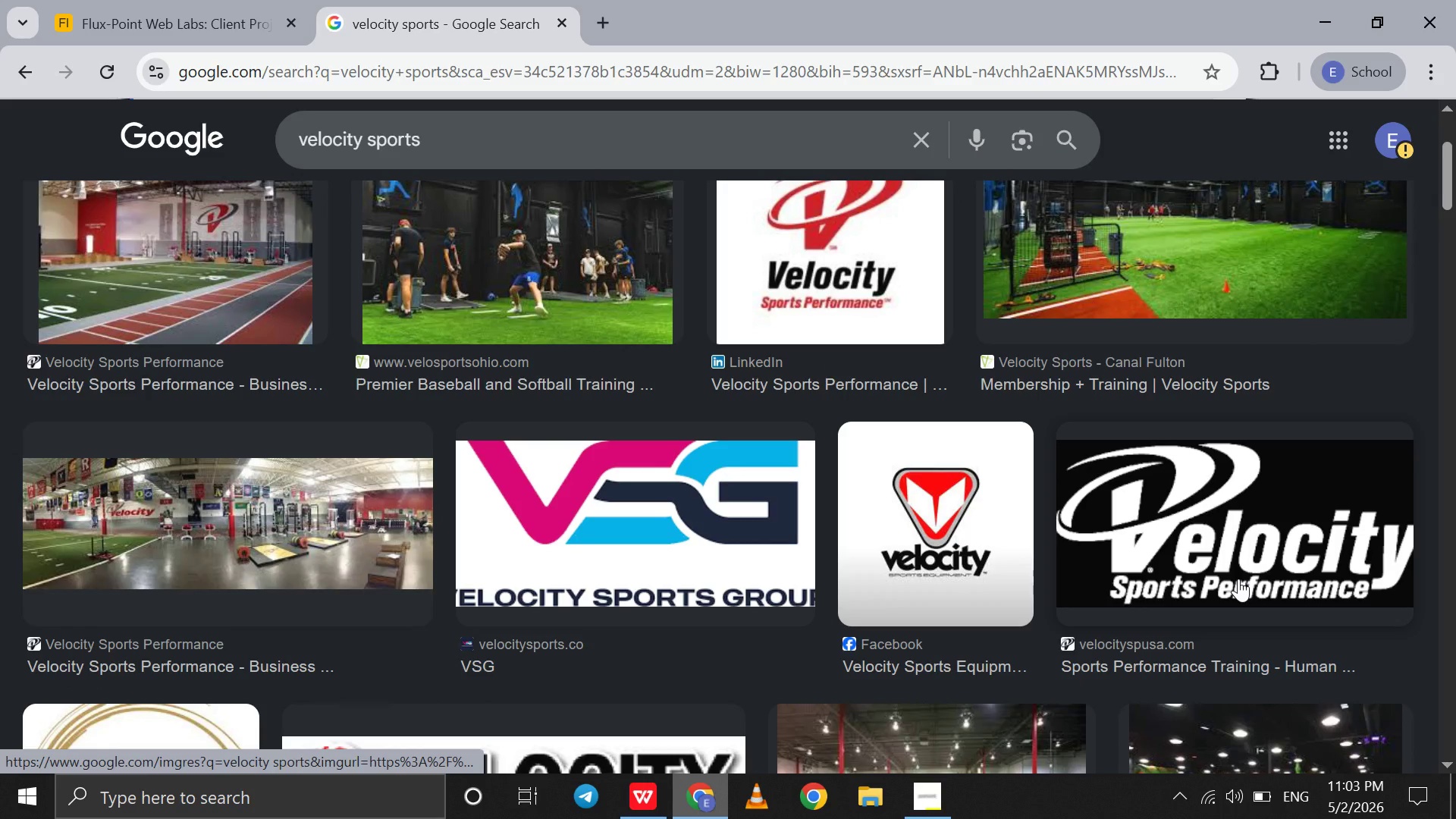 
left_click_drag(start_coordinate=[1238, 579], to_coordinate=[1292, 362])
 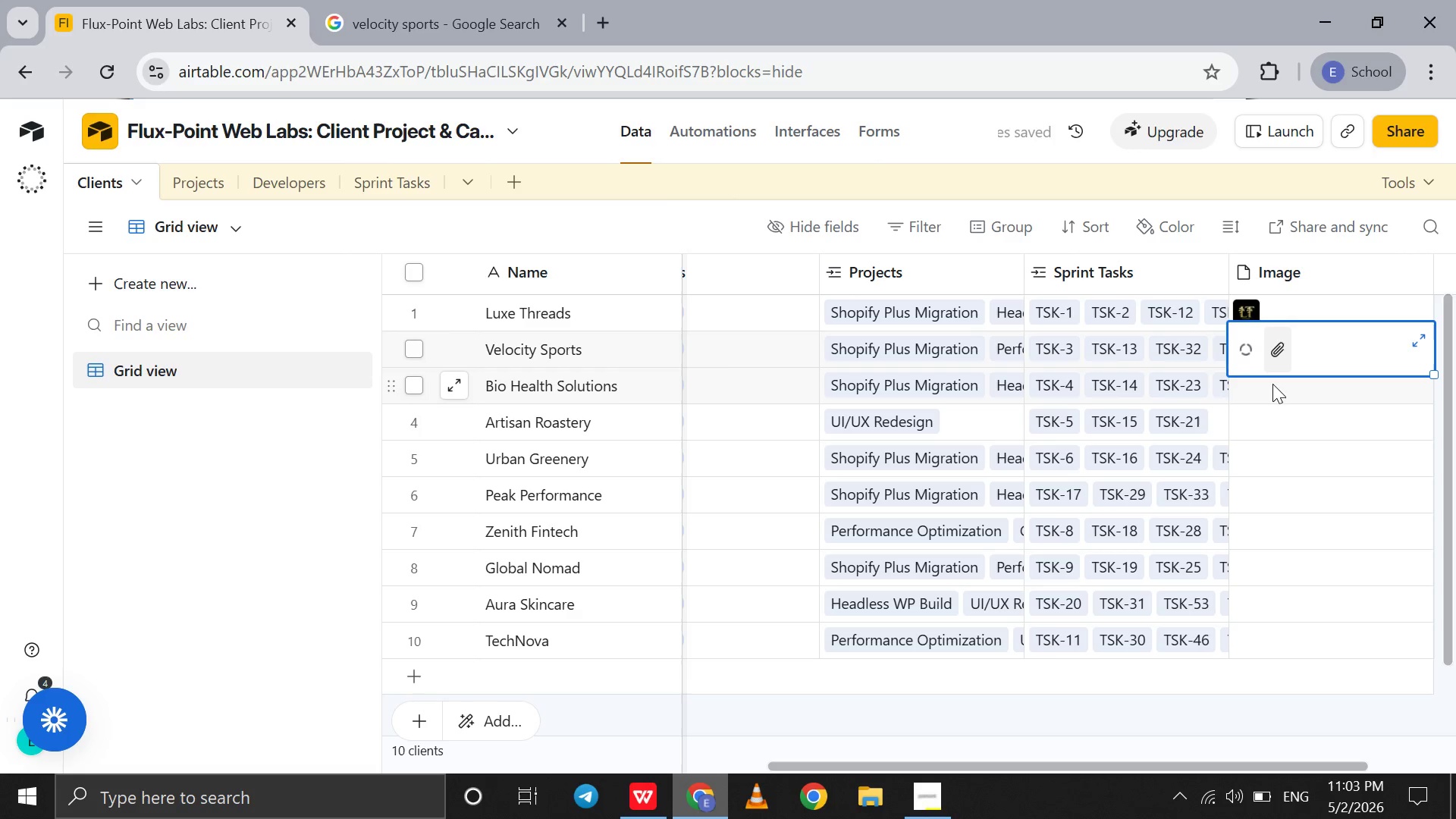 
left_click([1272, 384])
 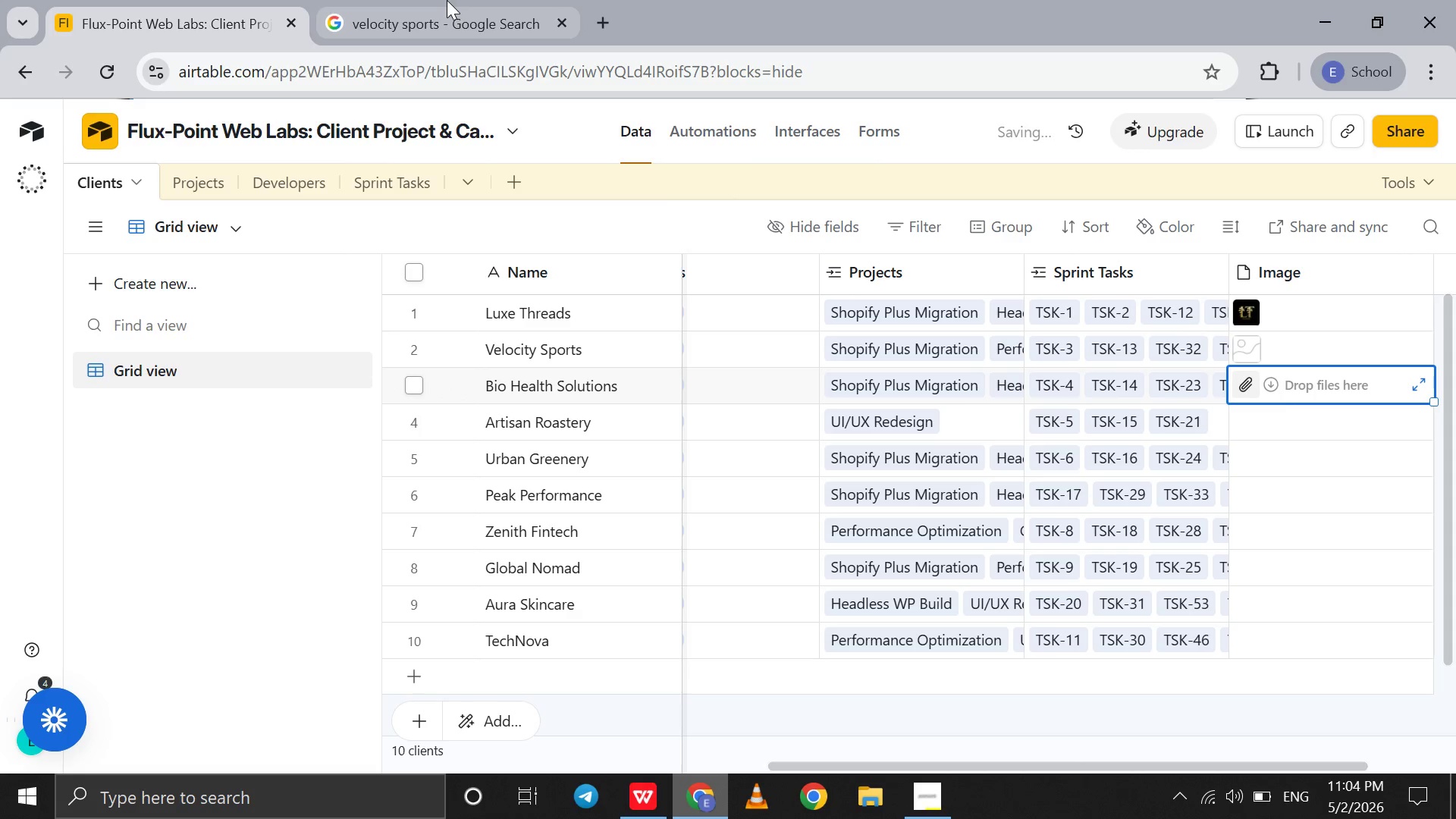 
left_click([454, 0])
 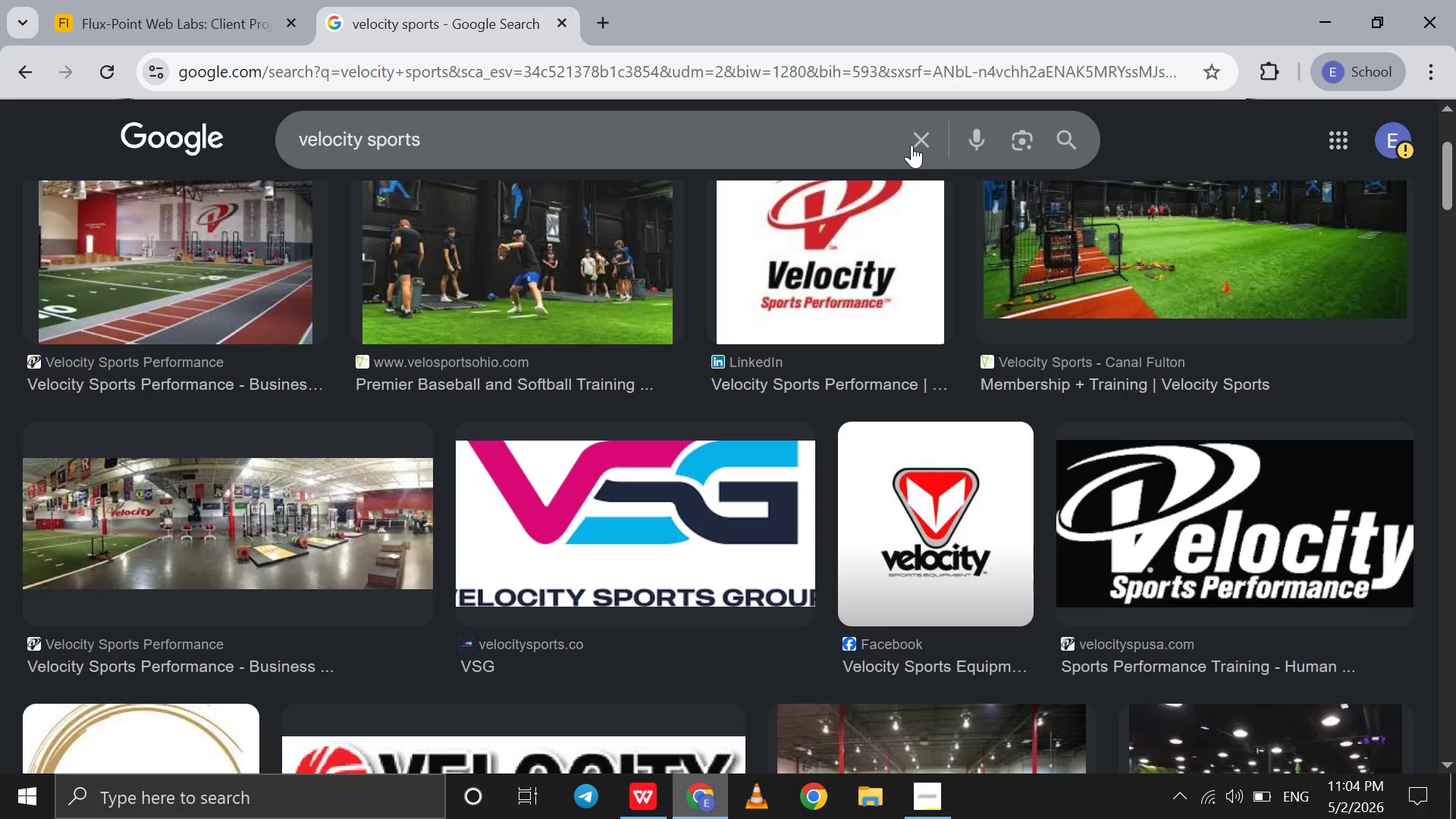 
left_click([912, 145])
 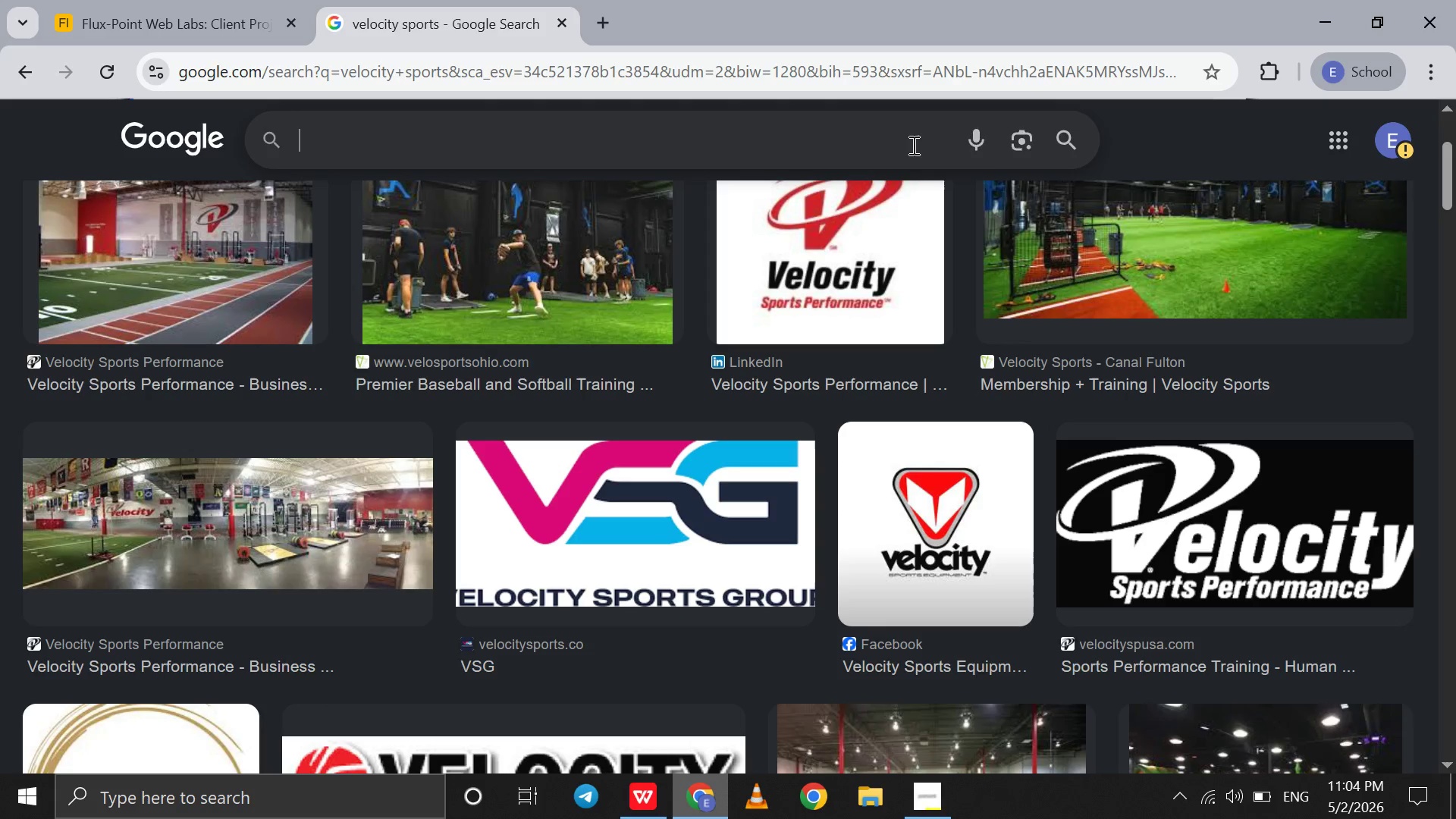 
type(bio h)
 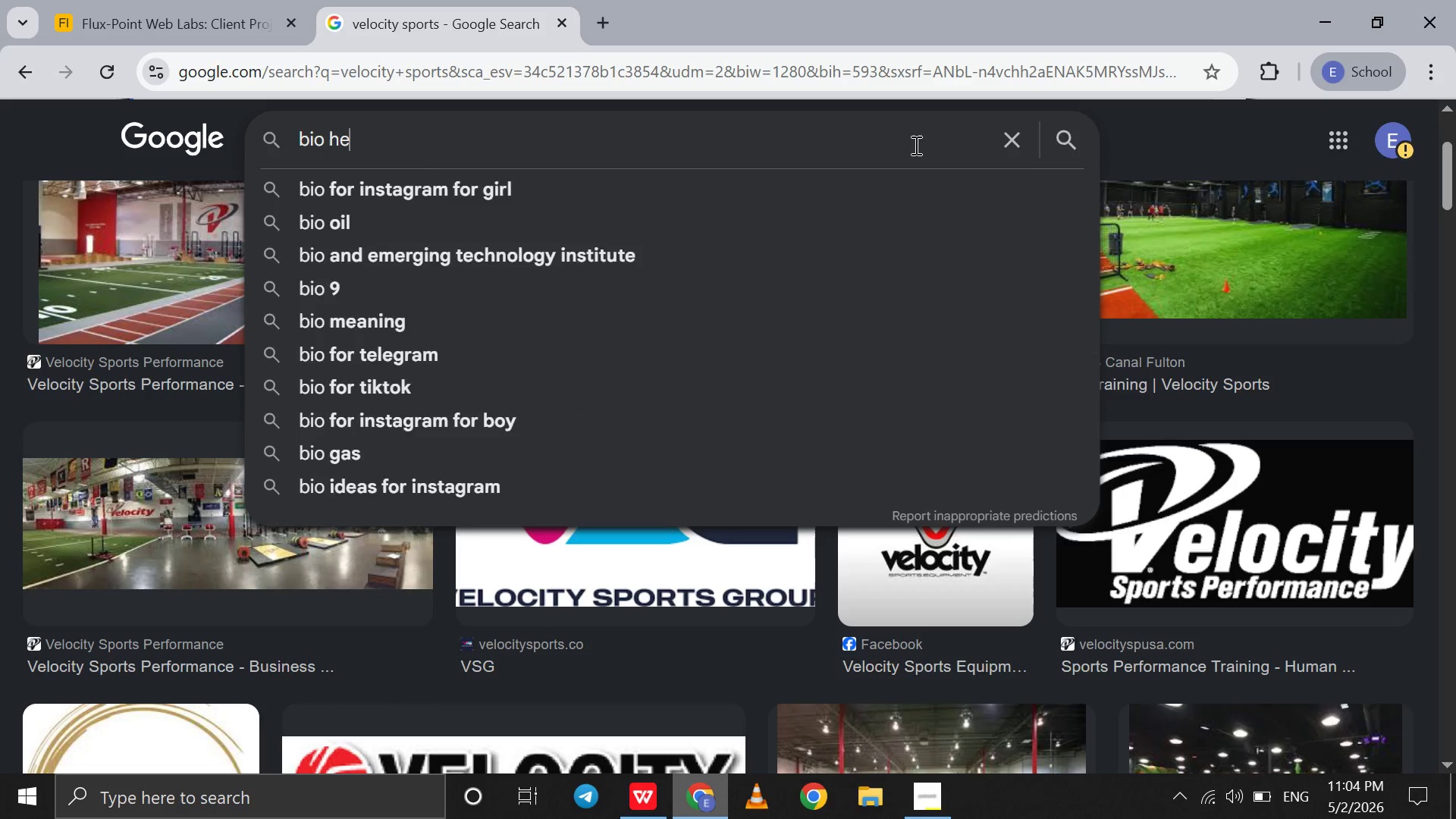 
type(ealth solutions)
 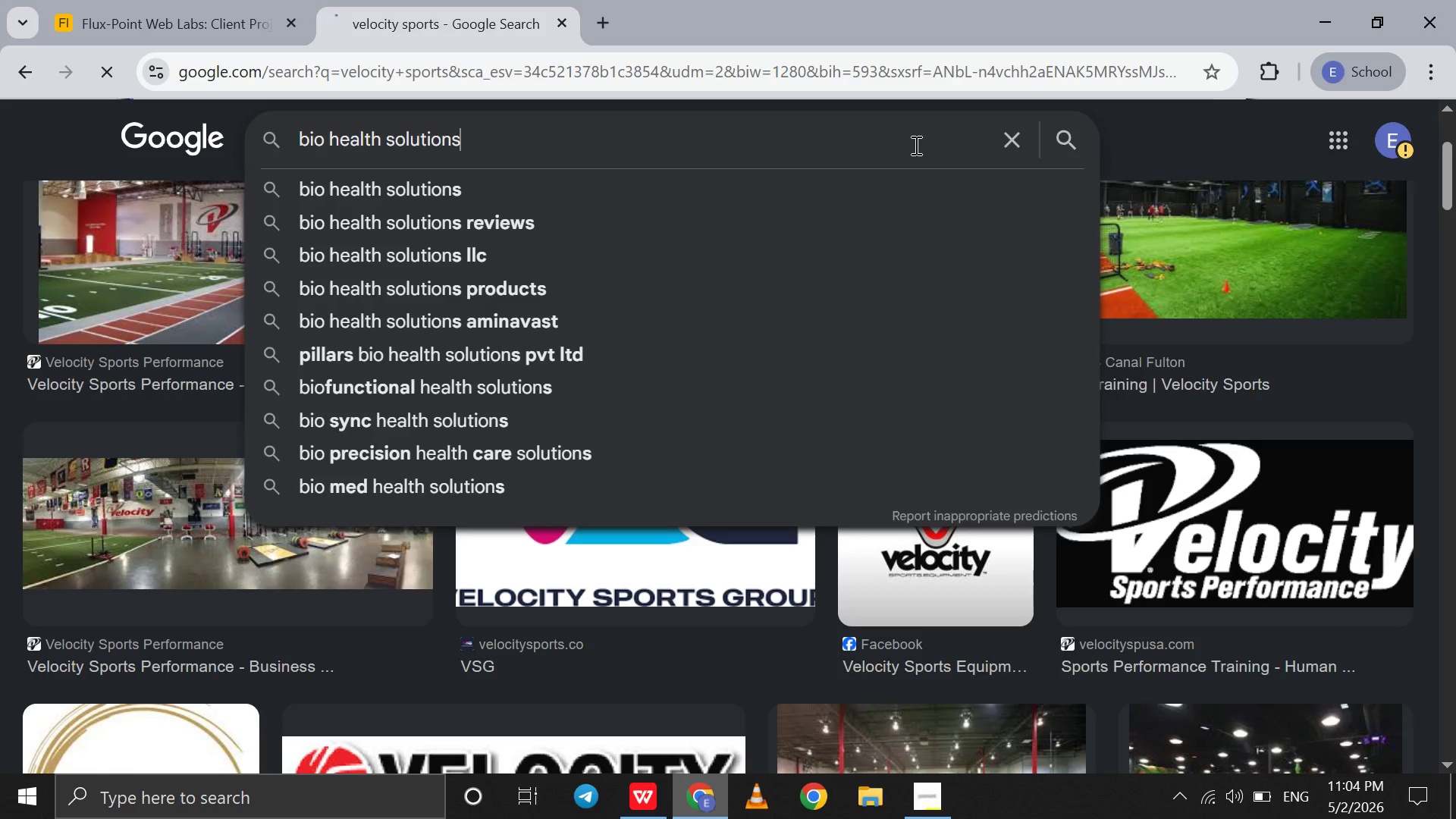 
key(Enter)
 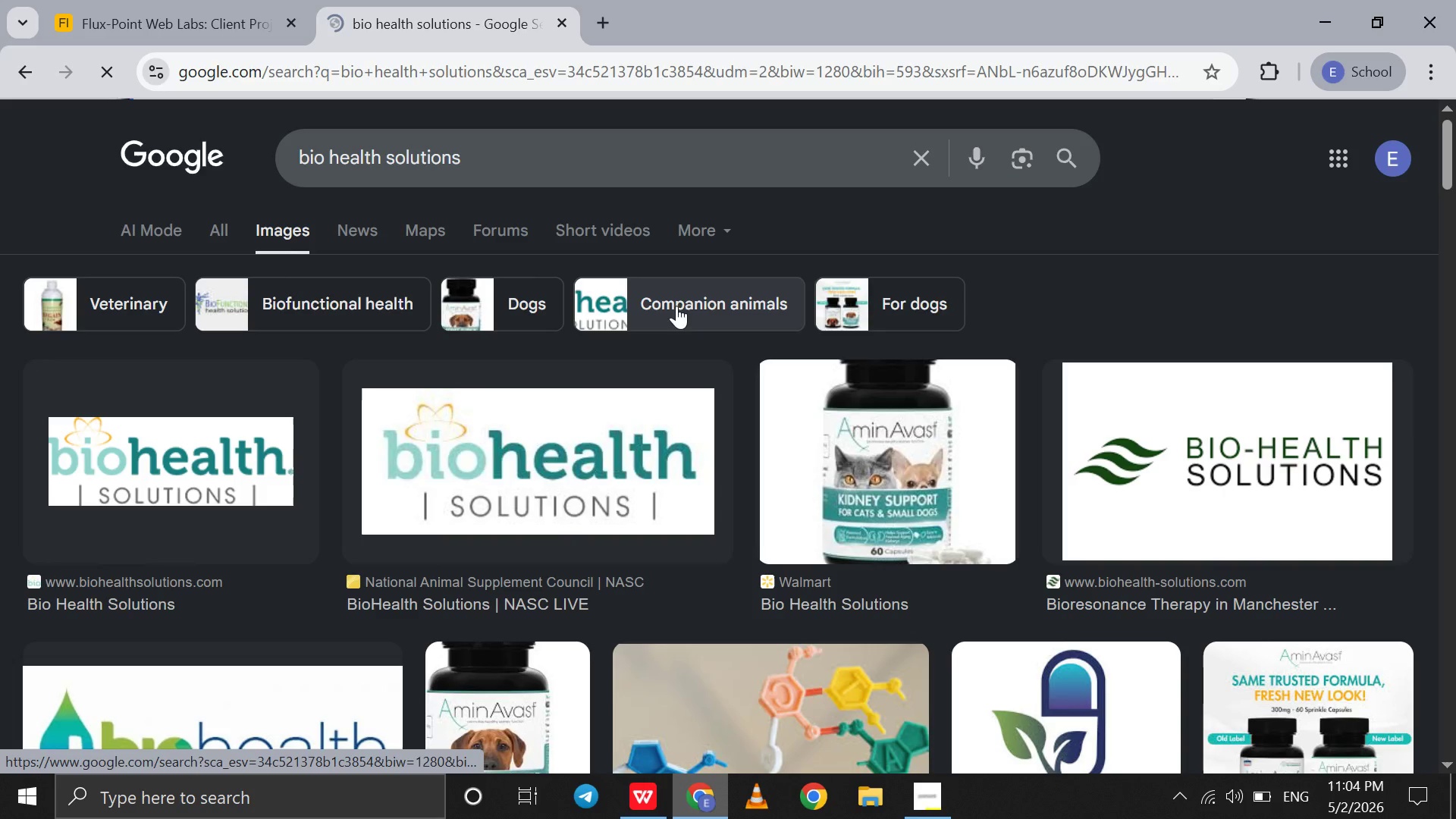 
left_click_drag(start_coordinate=[533, 473], to_coordinate=[112, 0])
 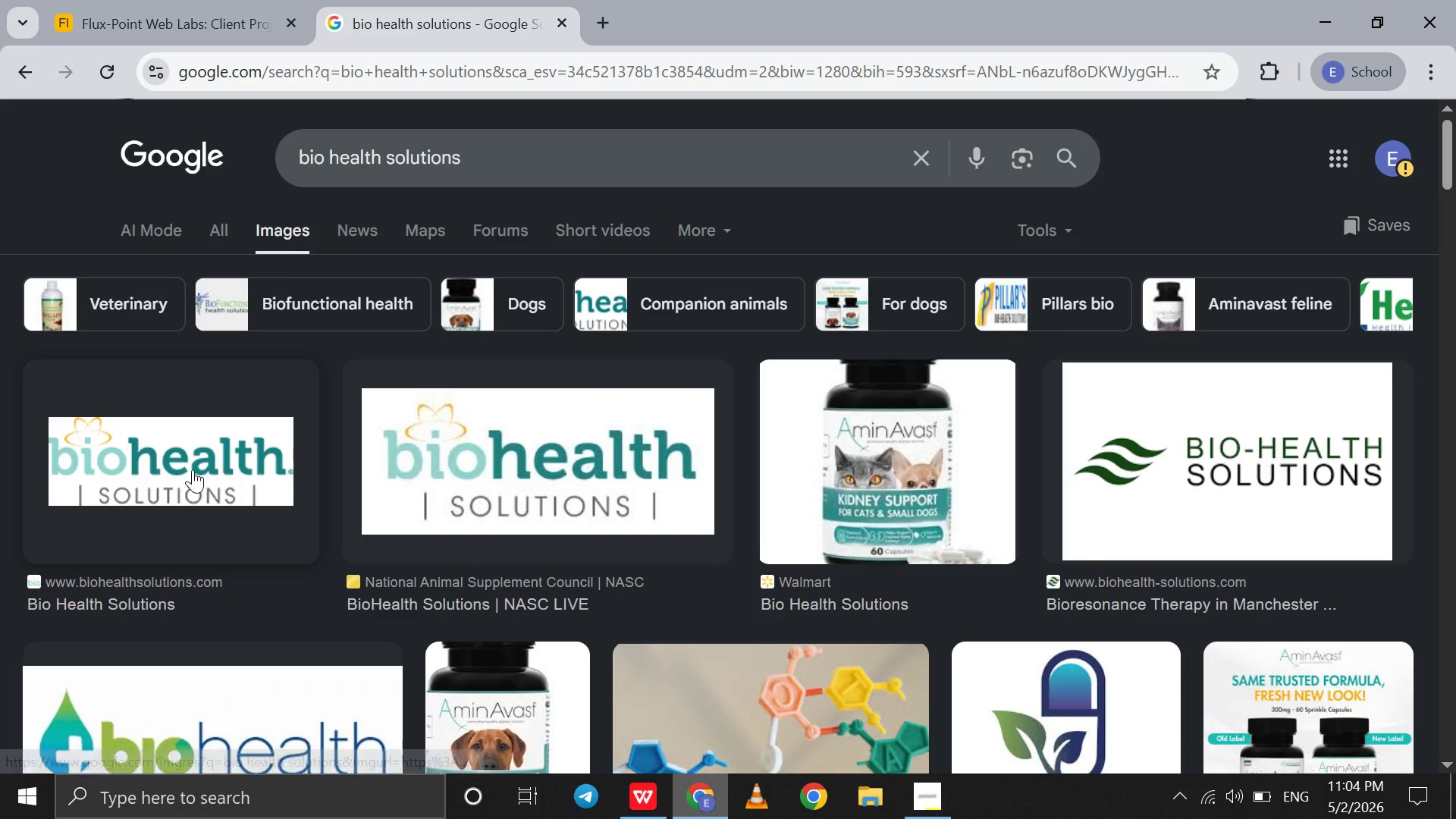 
left_click_drag(start_coordinate=[193, 469], to_coordinate=[1283, 387])
 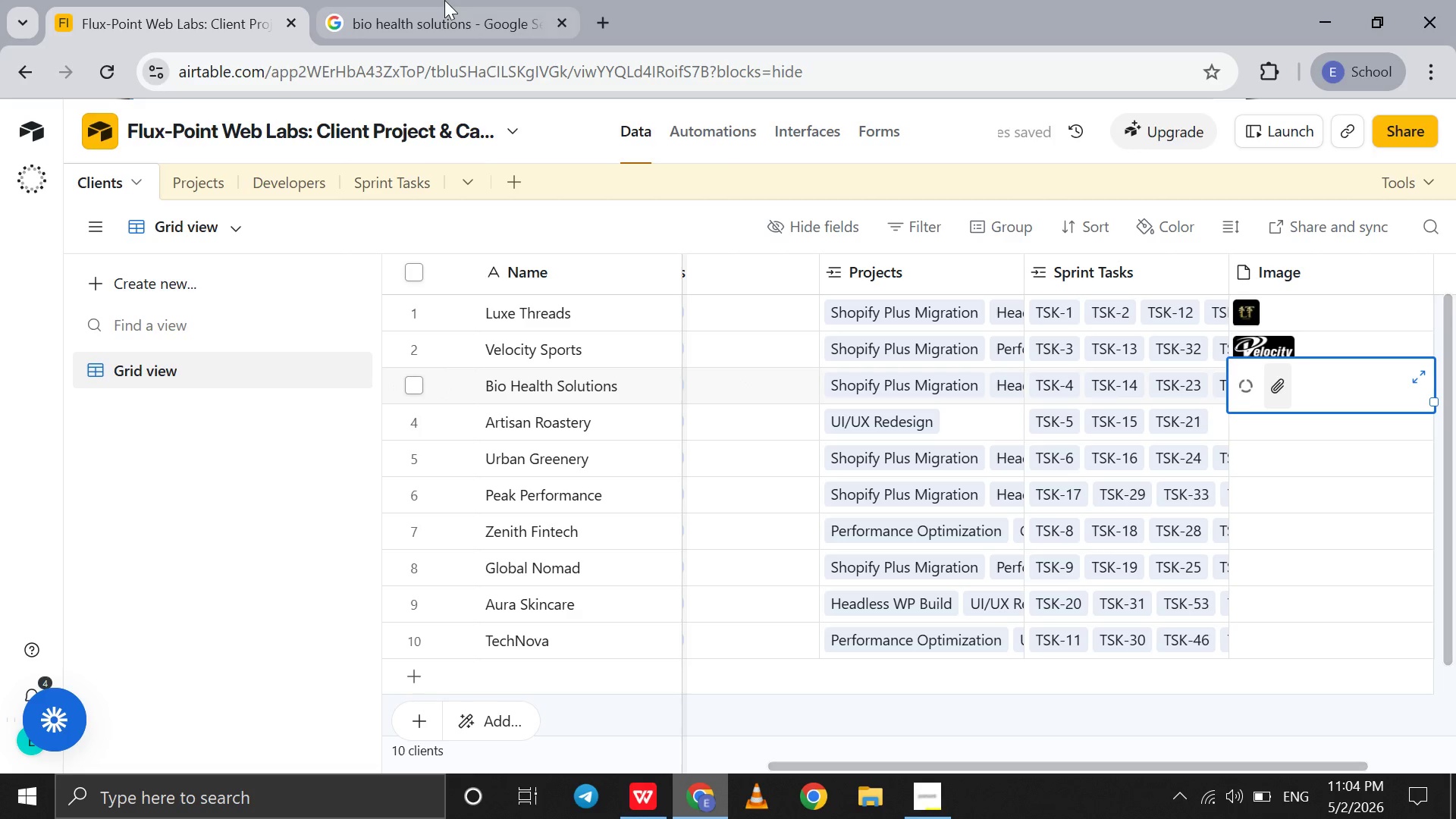 
left_click([444, 0])
 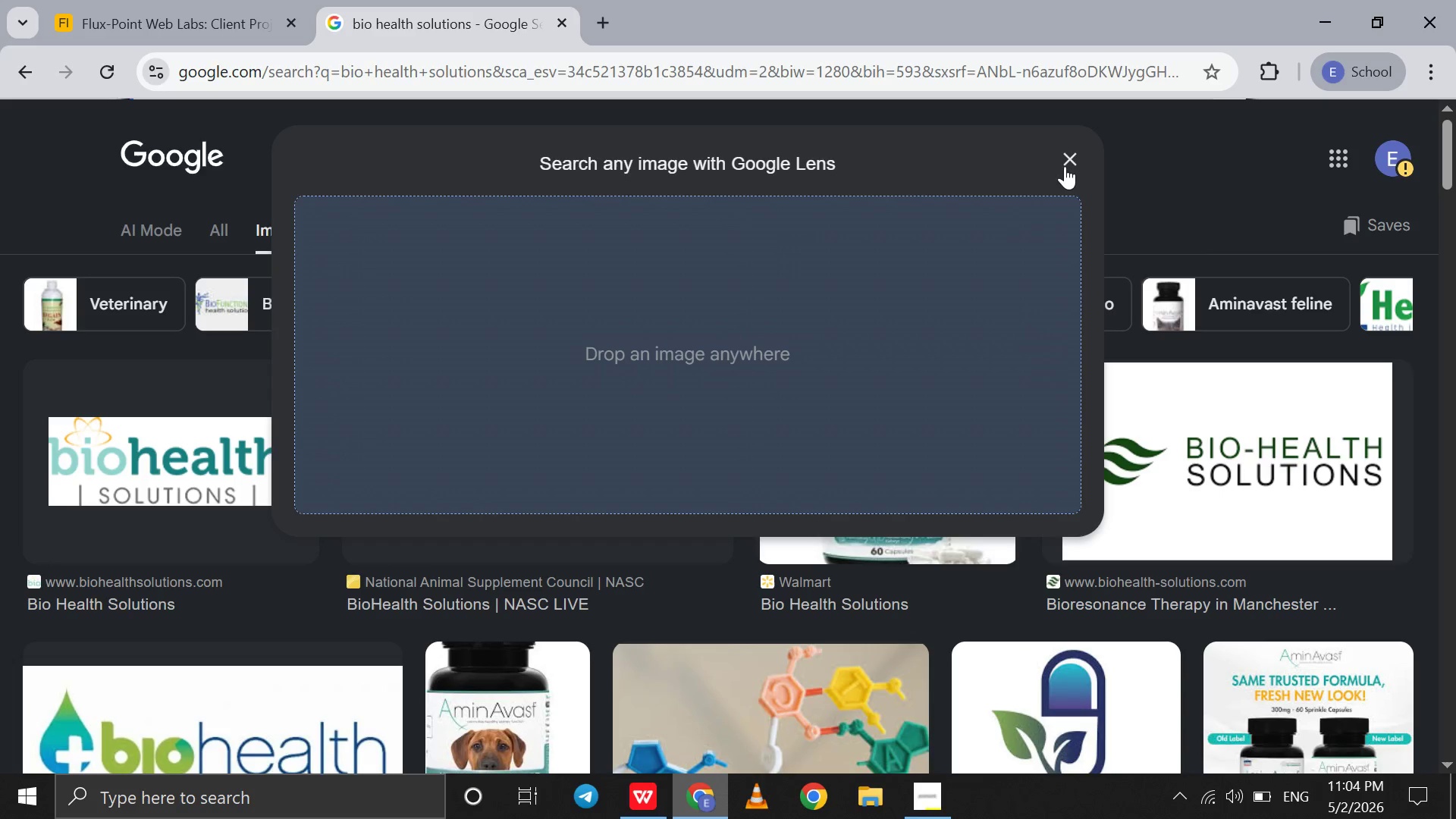 
left_click([1068, 165])
 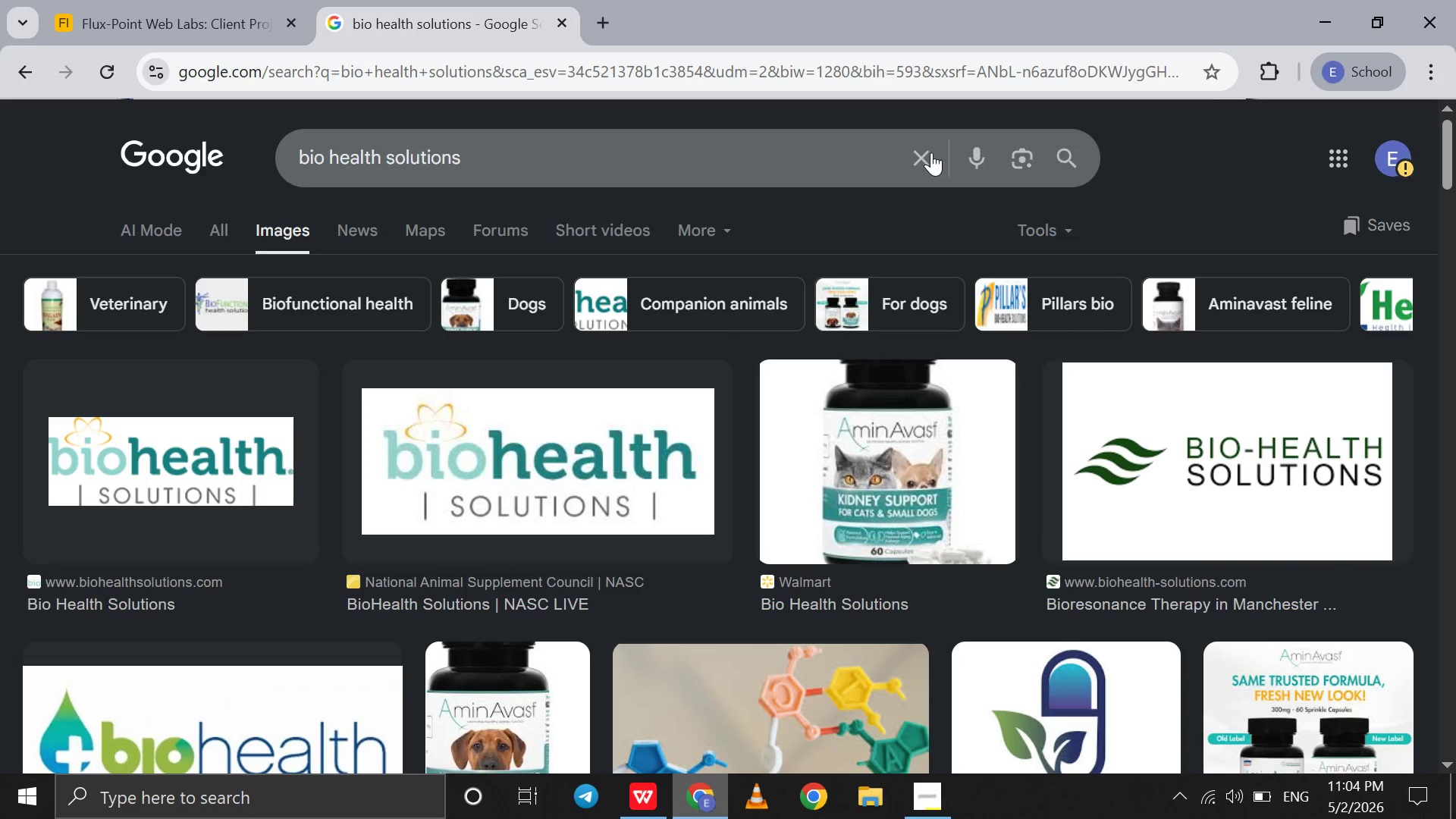 
left_click([930, 152])
 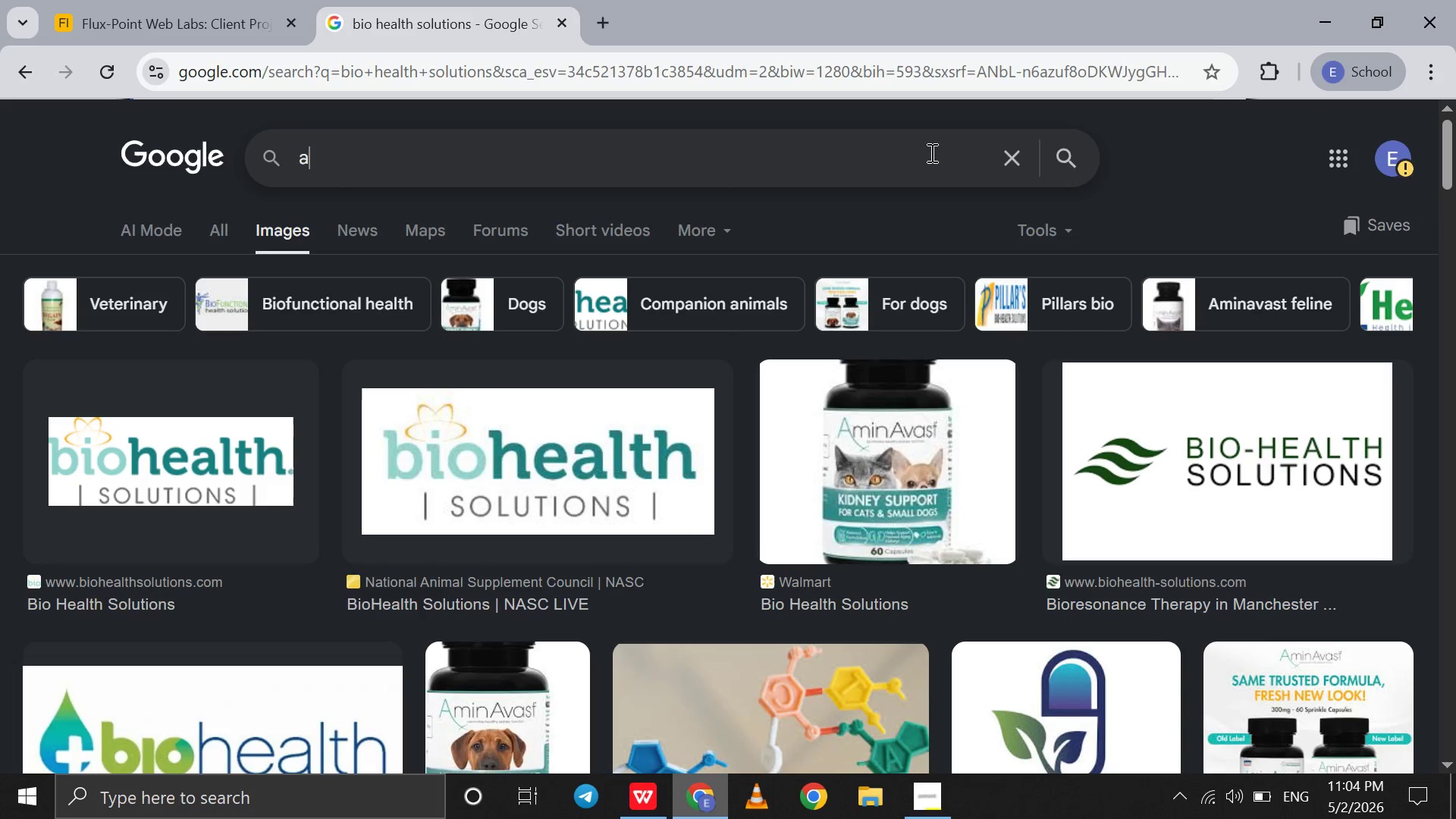 
type(artisan roastry)
 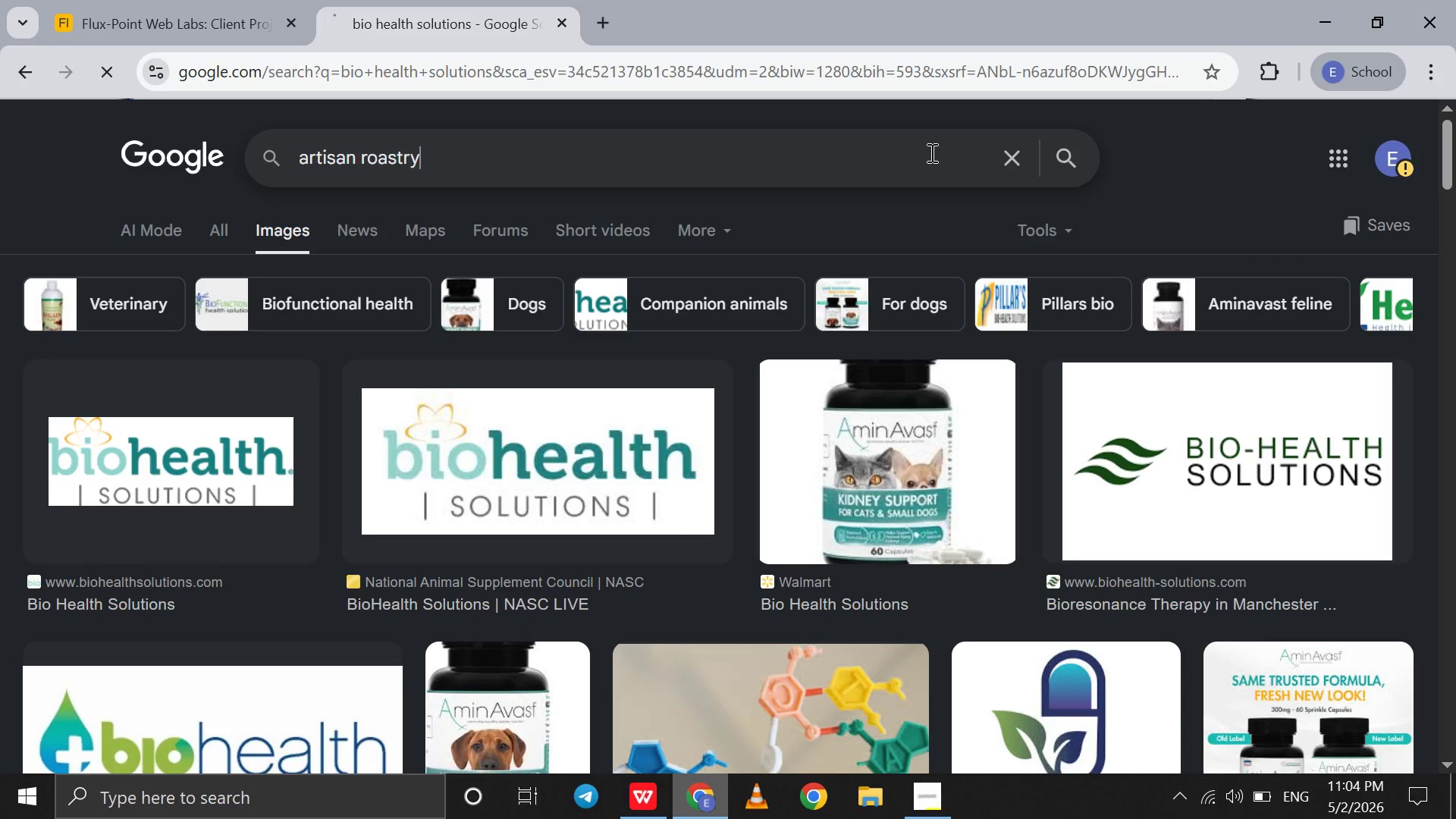 
key(Enter)
 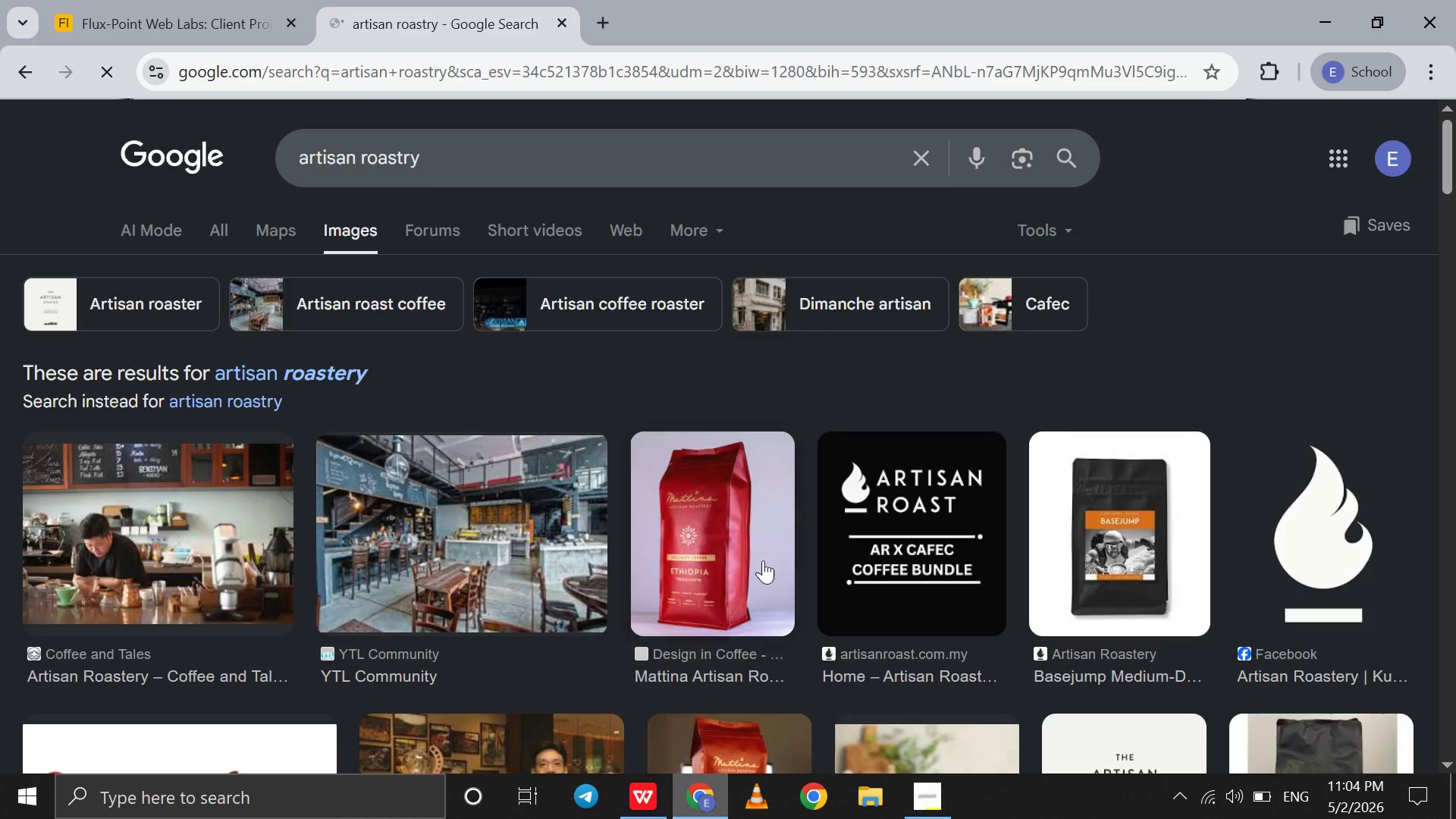 
left_click_drag(start_coordinate=[985, 574], to_coordinate=[1271, 419])
 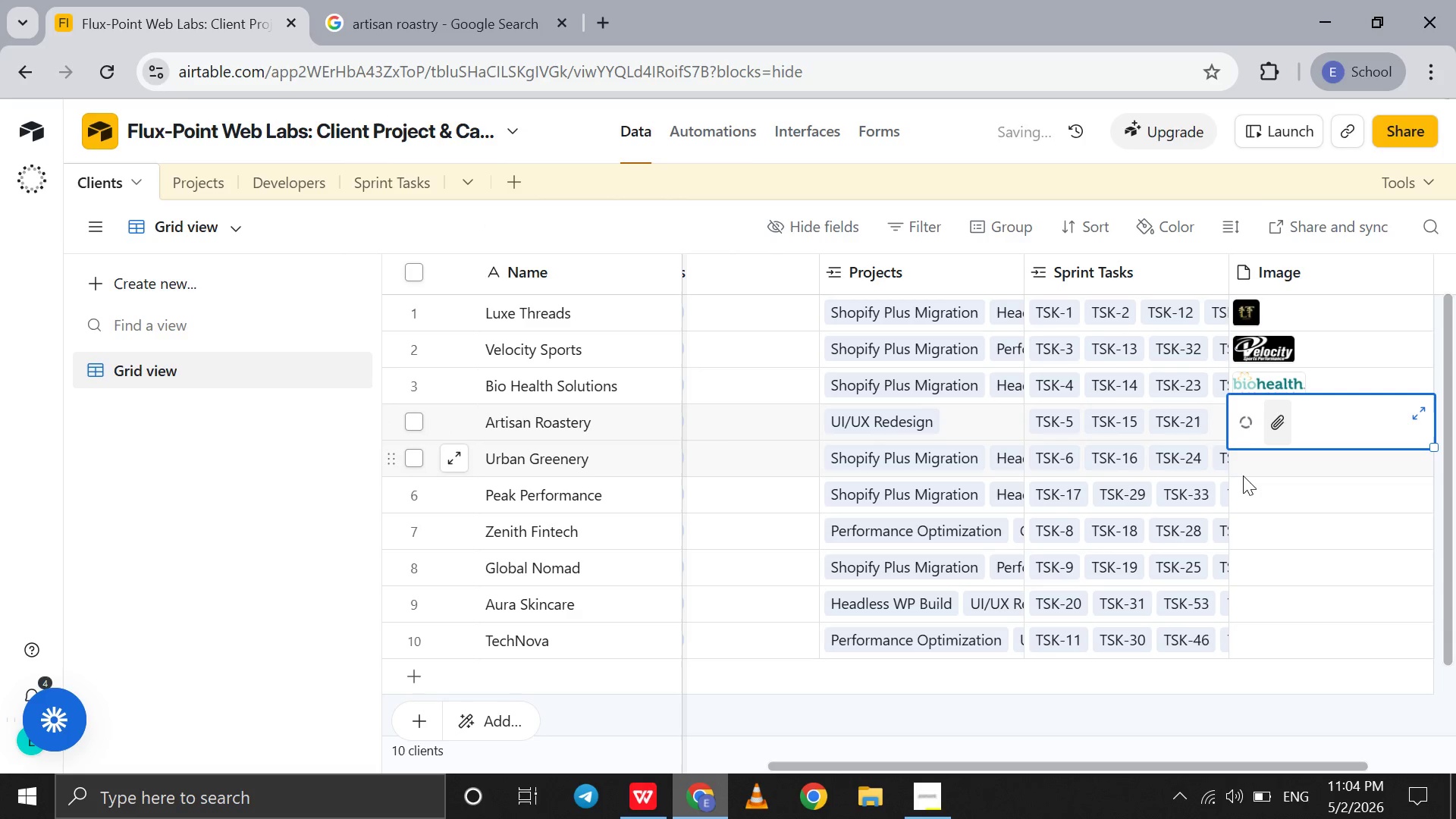 
left_click([1243, 475])
 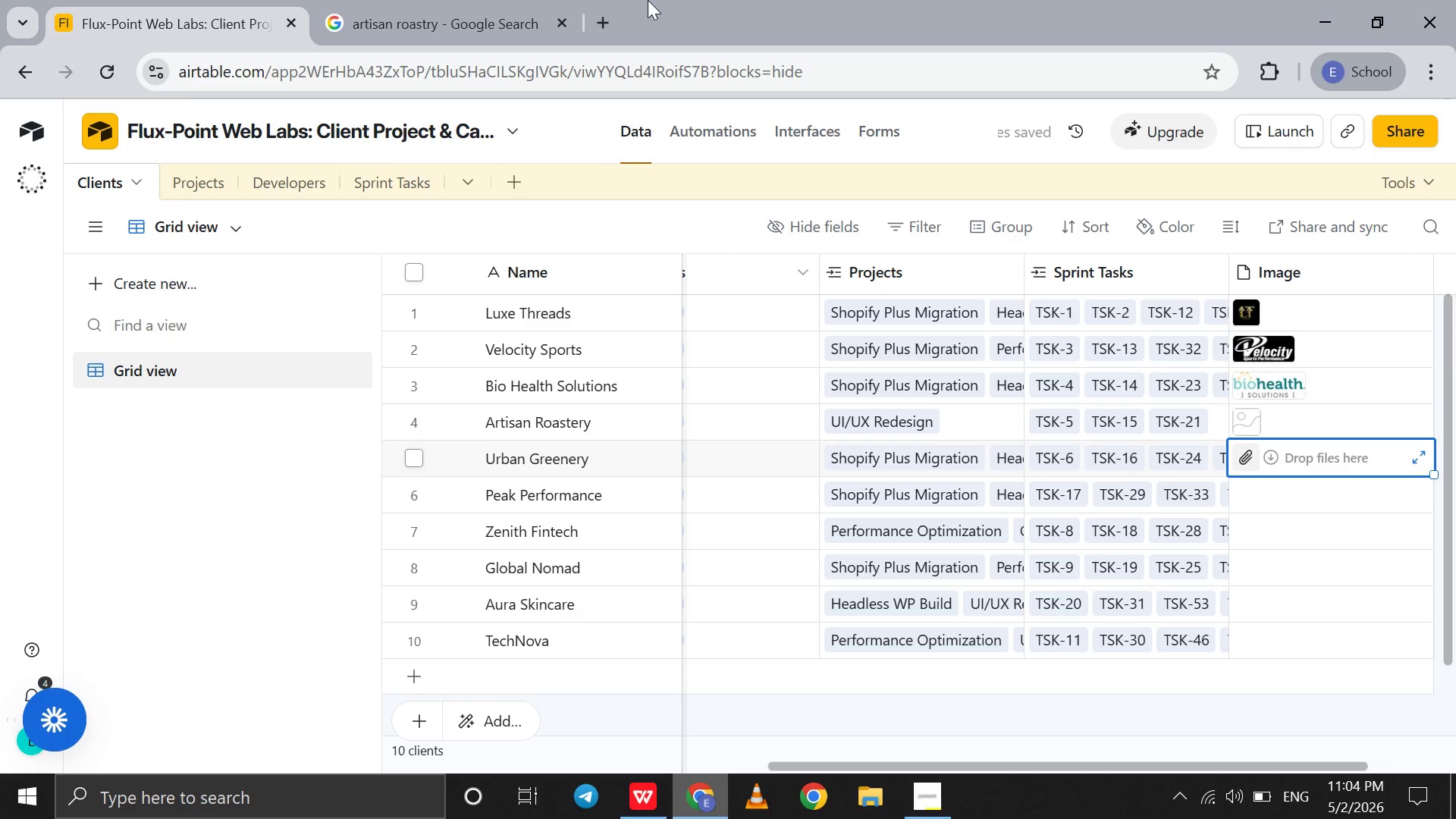 
left_click([426, 0])
 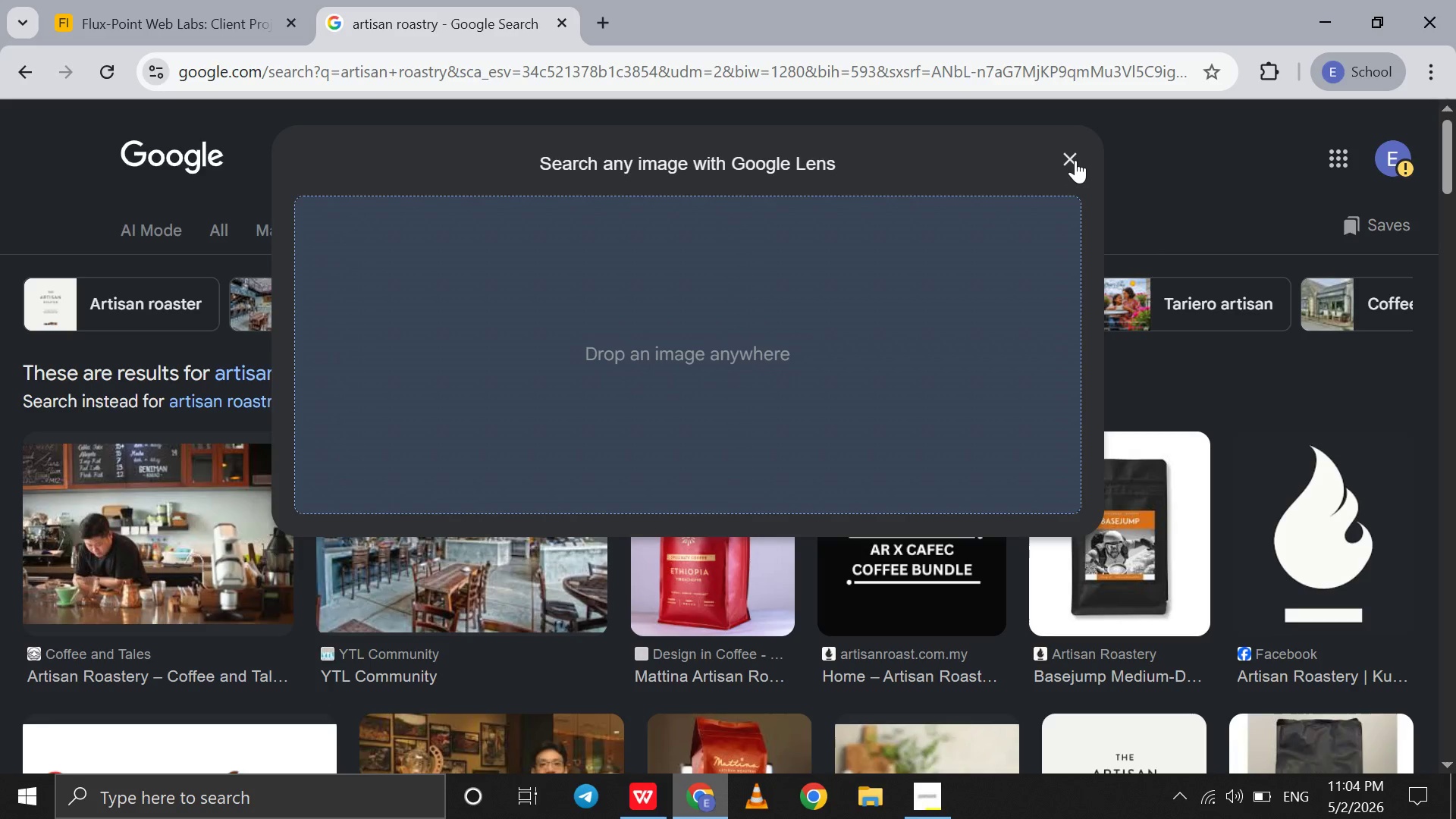 
left_click([1076, 159])
 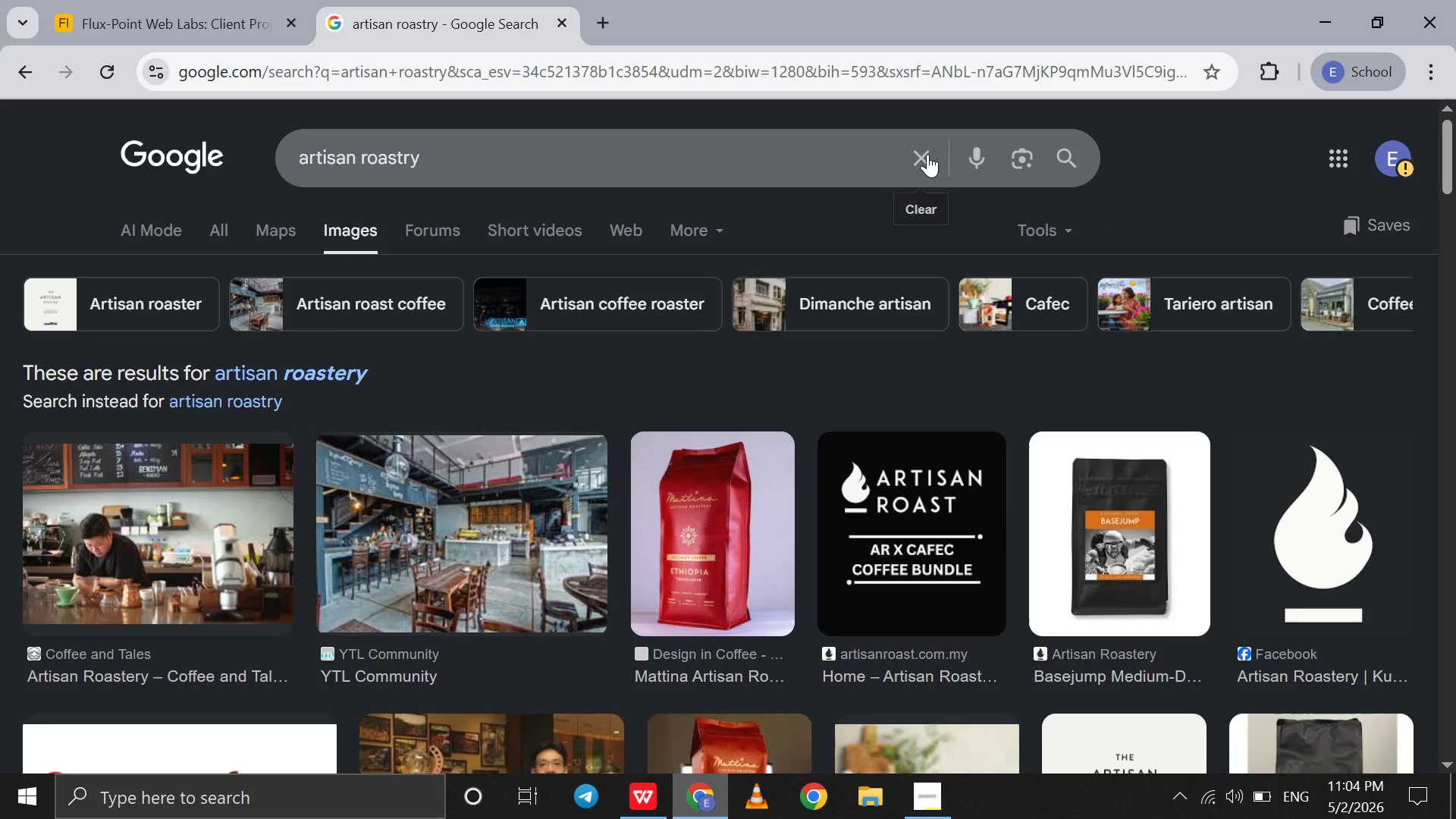 
left_click([927, 154])
 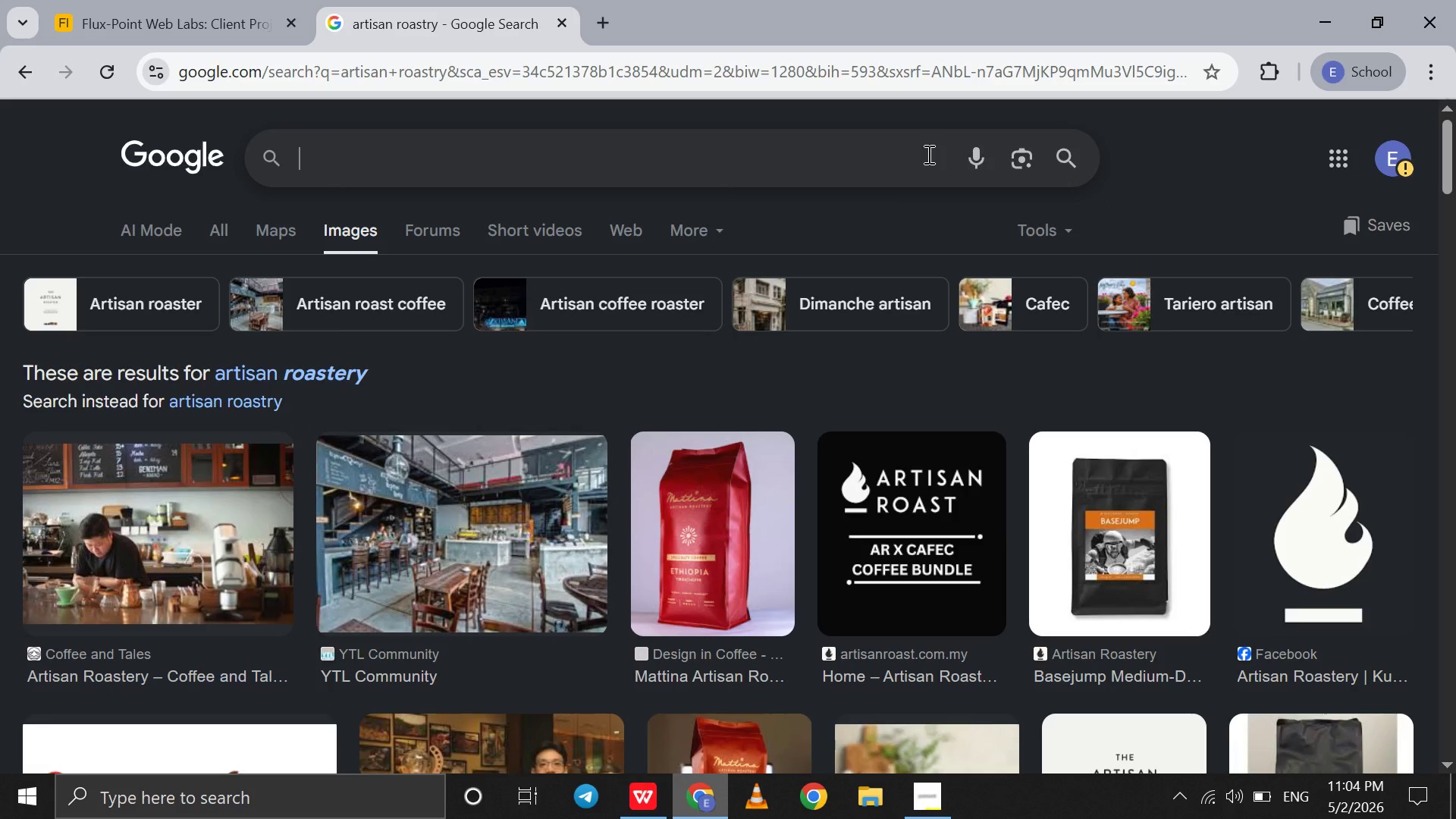 
type(urban gree)
 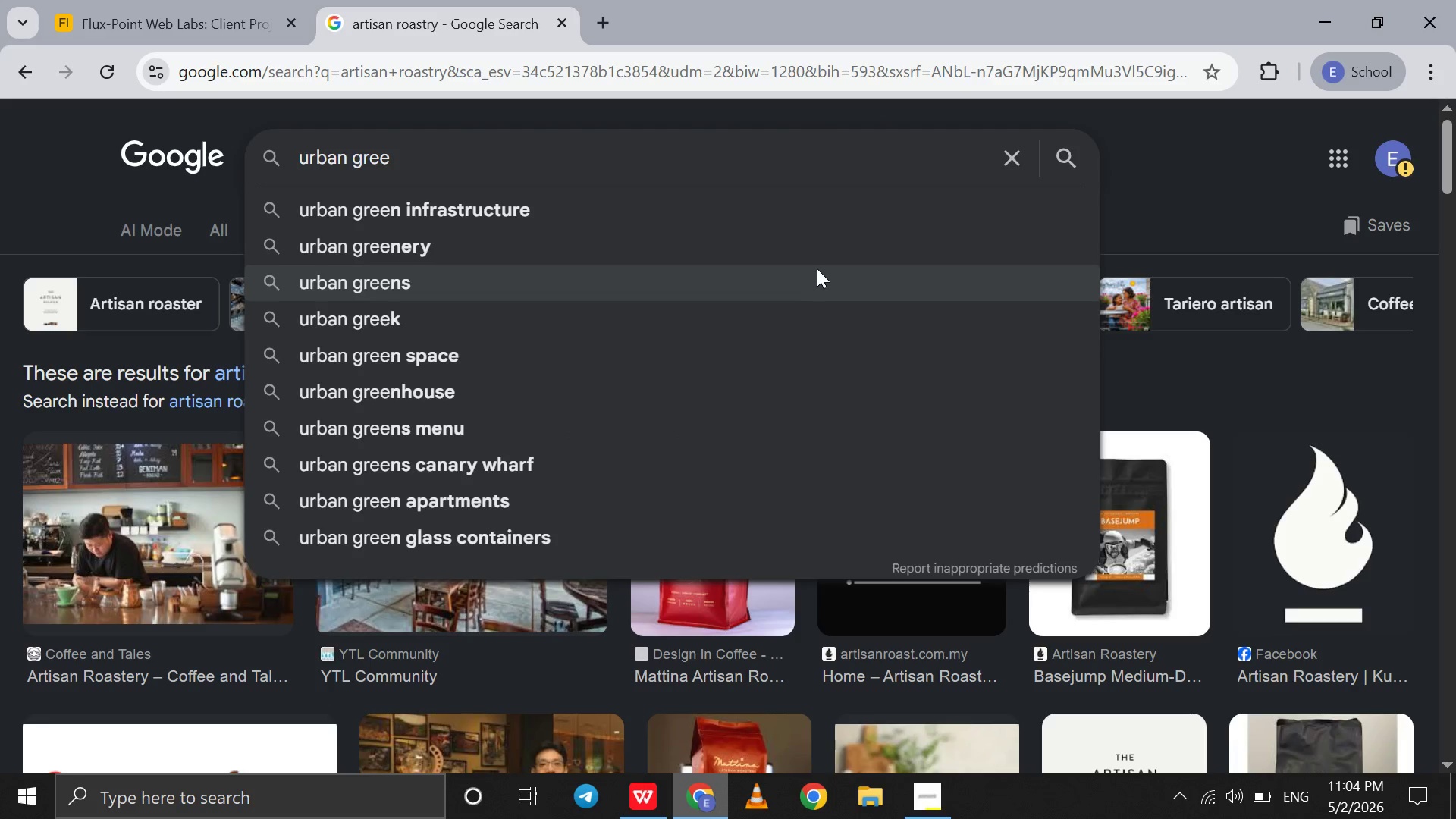 
left_click([832, 256])
 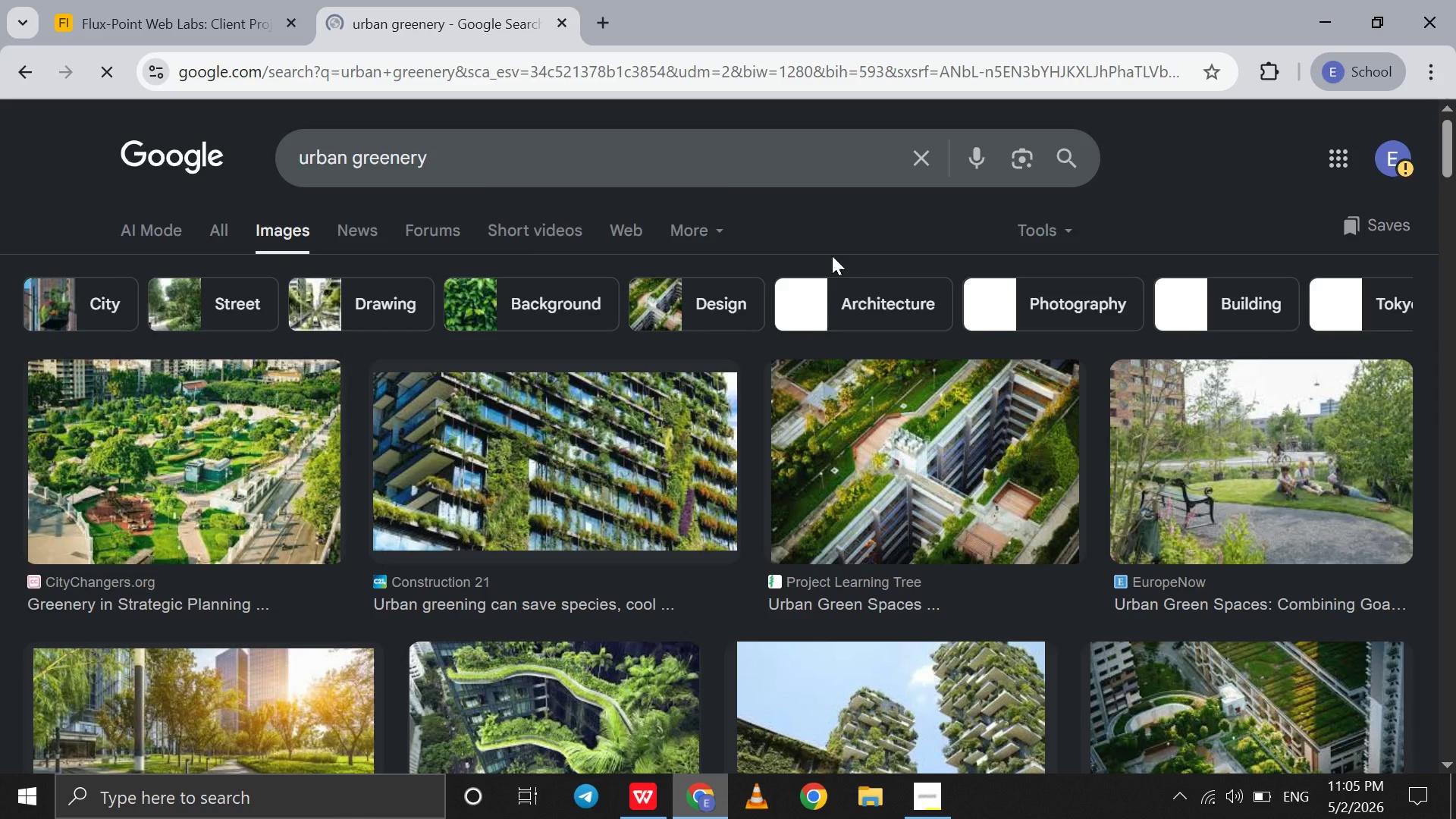 
left_click_drag(start_coordinate=[537, 428], to_coordinate=[1272, 461])
 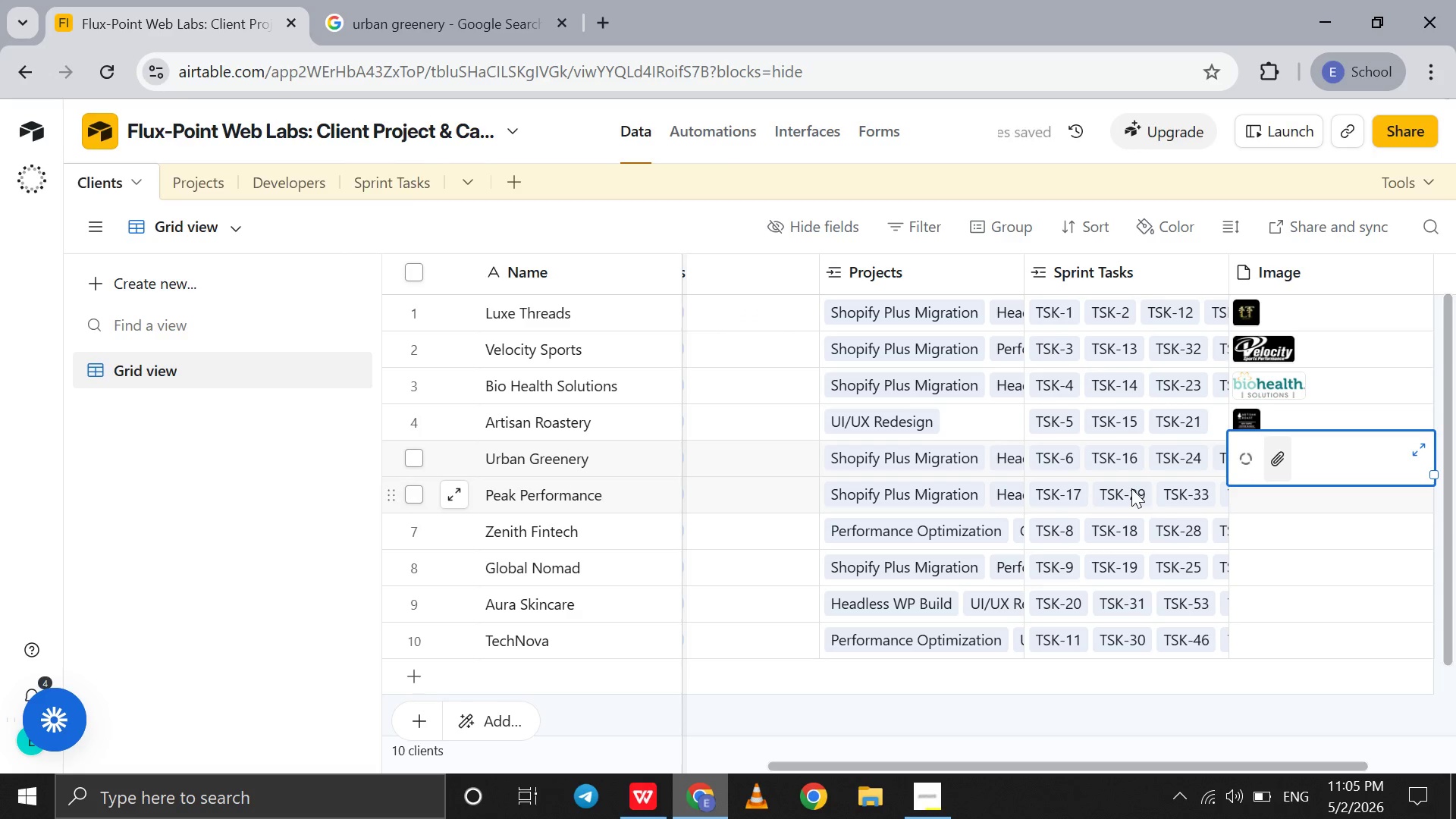 
left_click([1131, 488])
 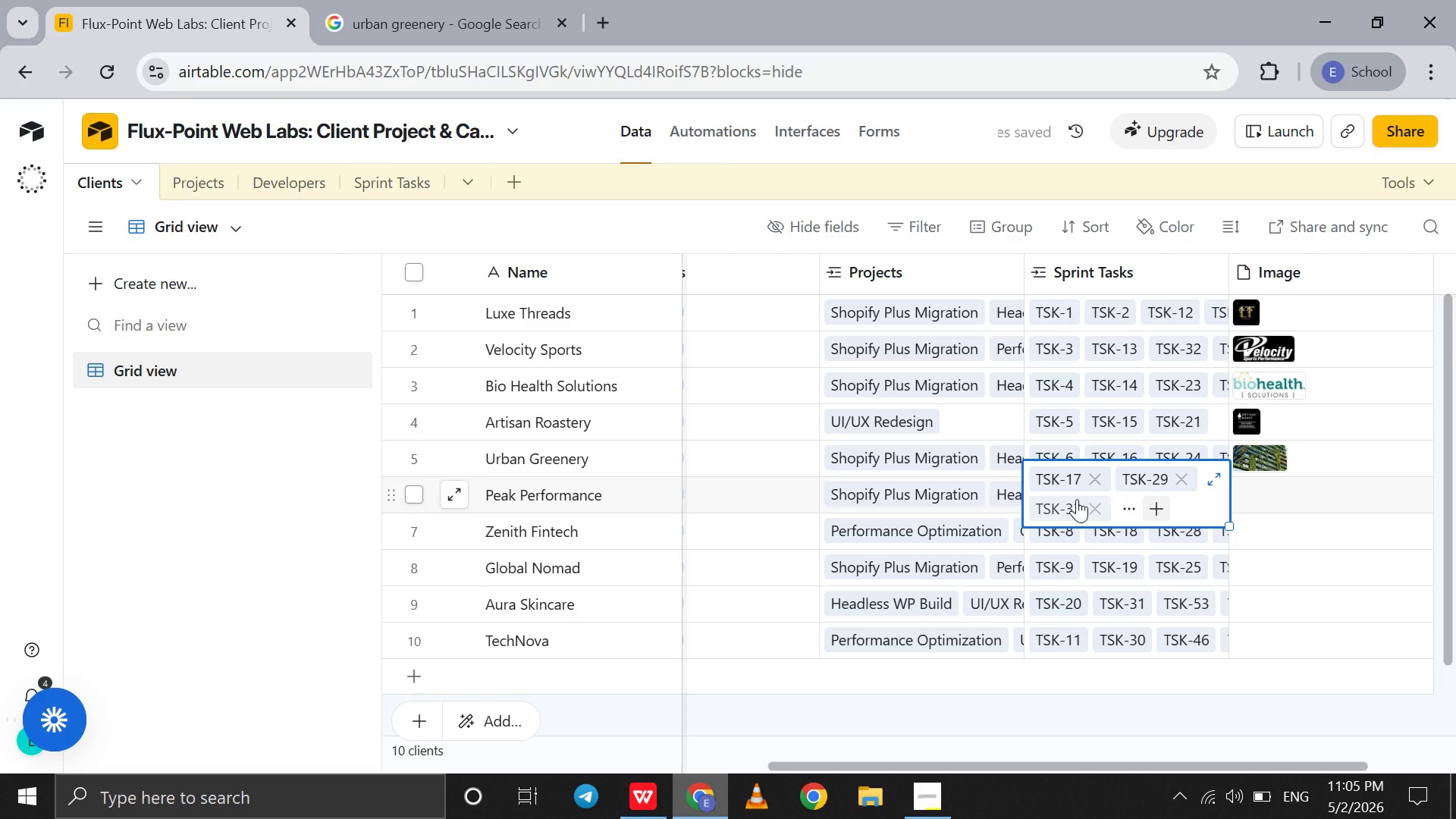 
left_click([466, 0])
 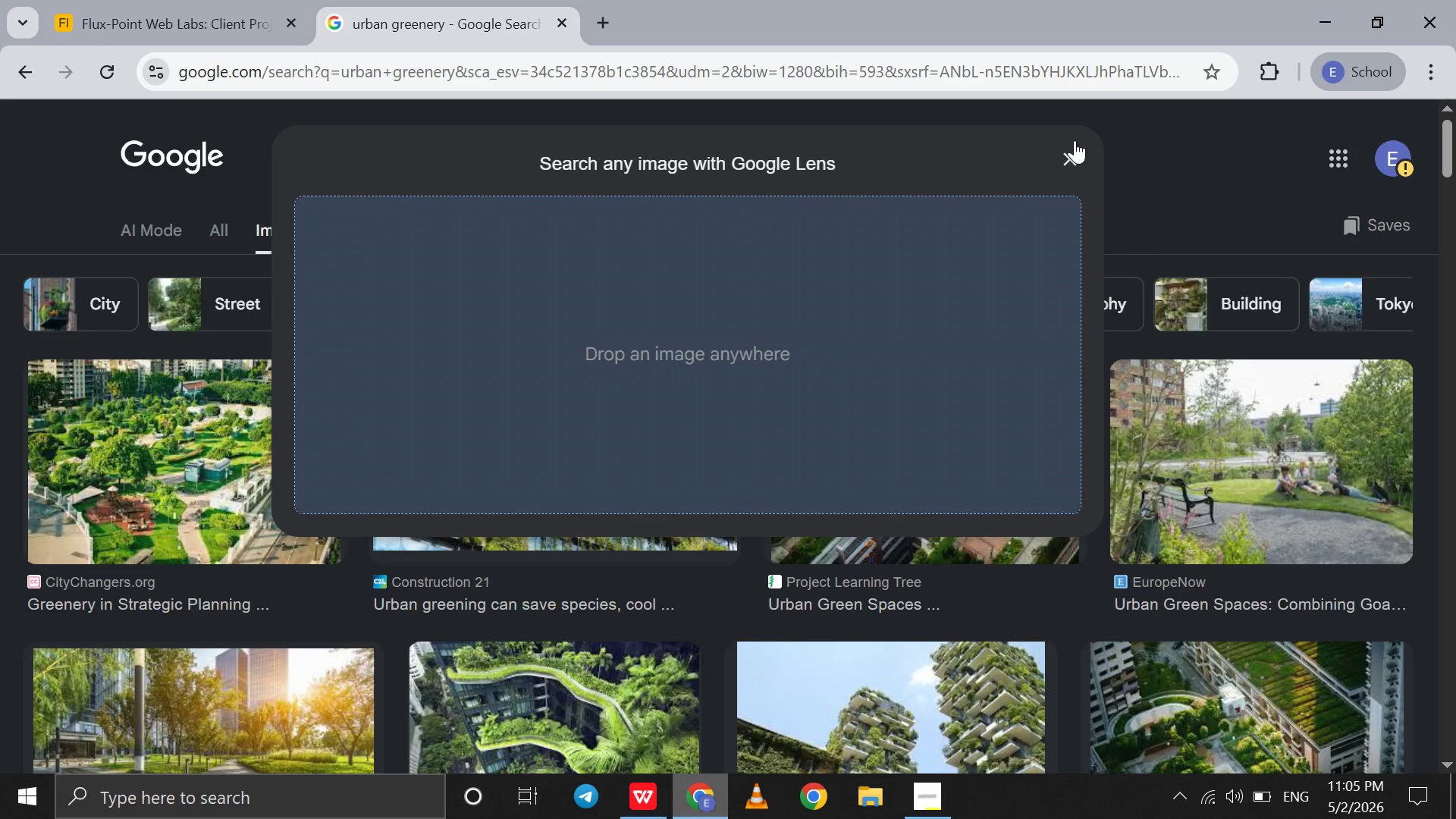 
left_click([1075, 140])
 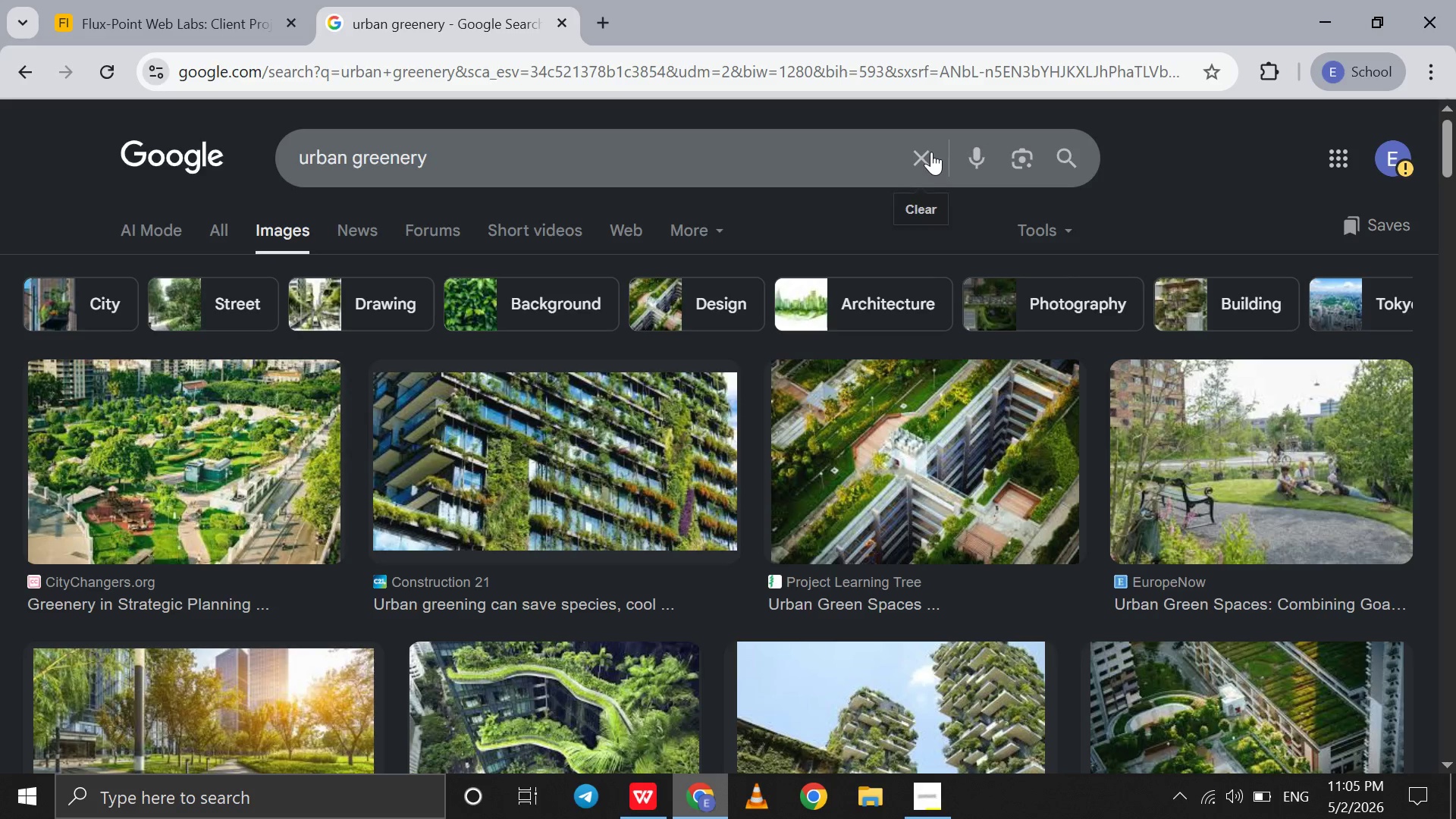 
left_click([931, 152])
 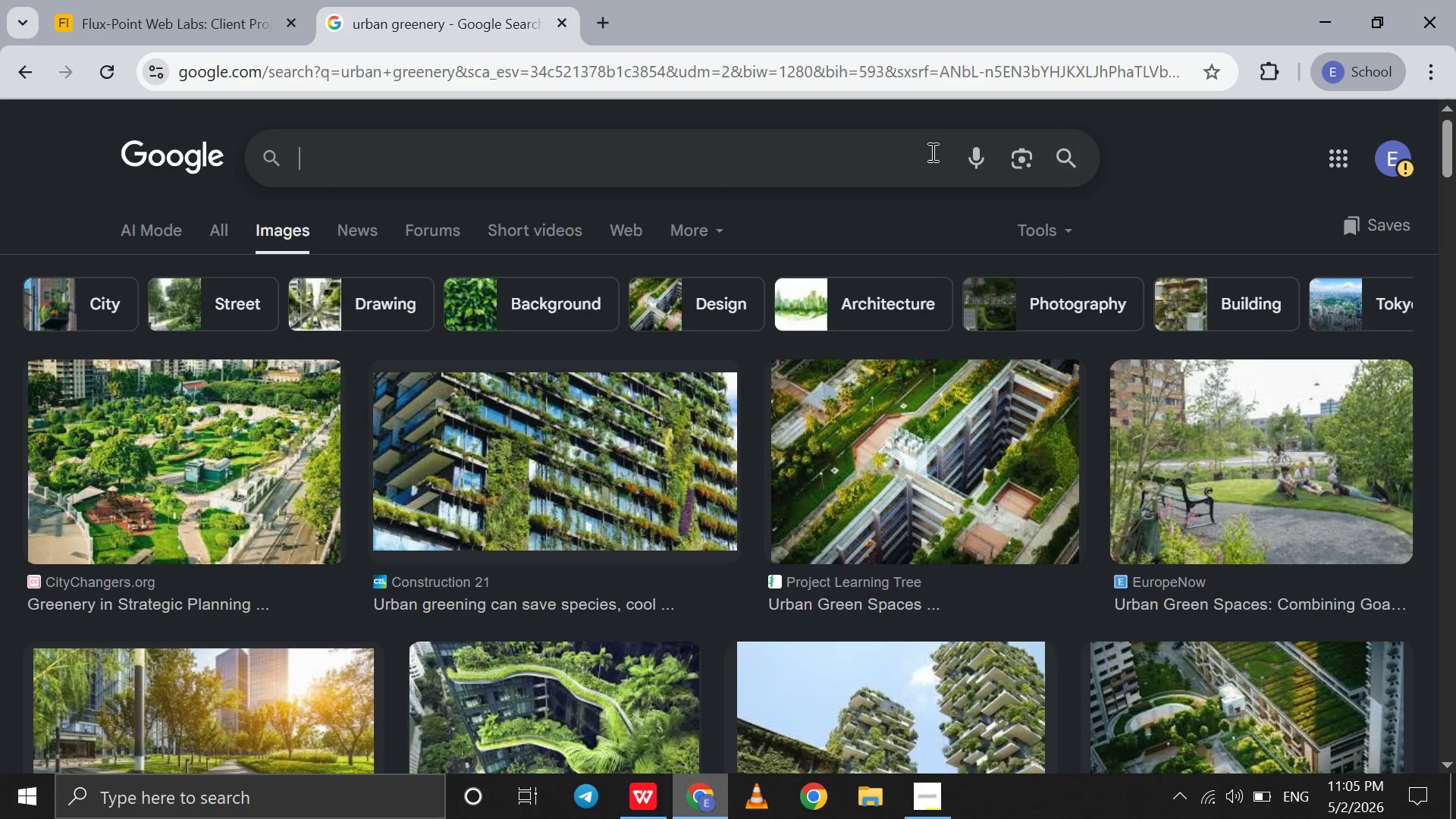 
type(peak [e)
key(Backspace)
key(Backspace)
type(performance)
 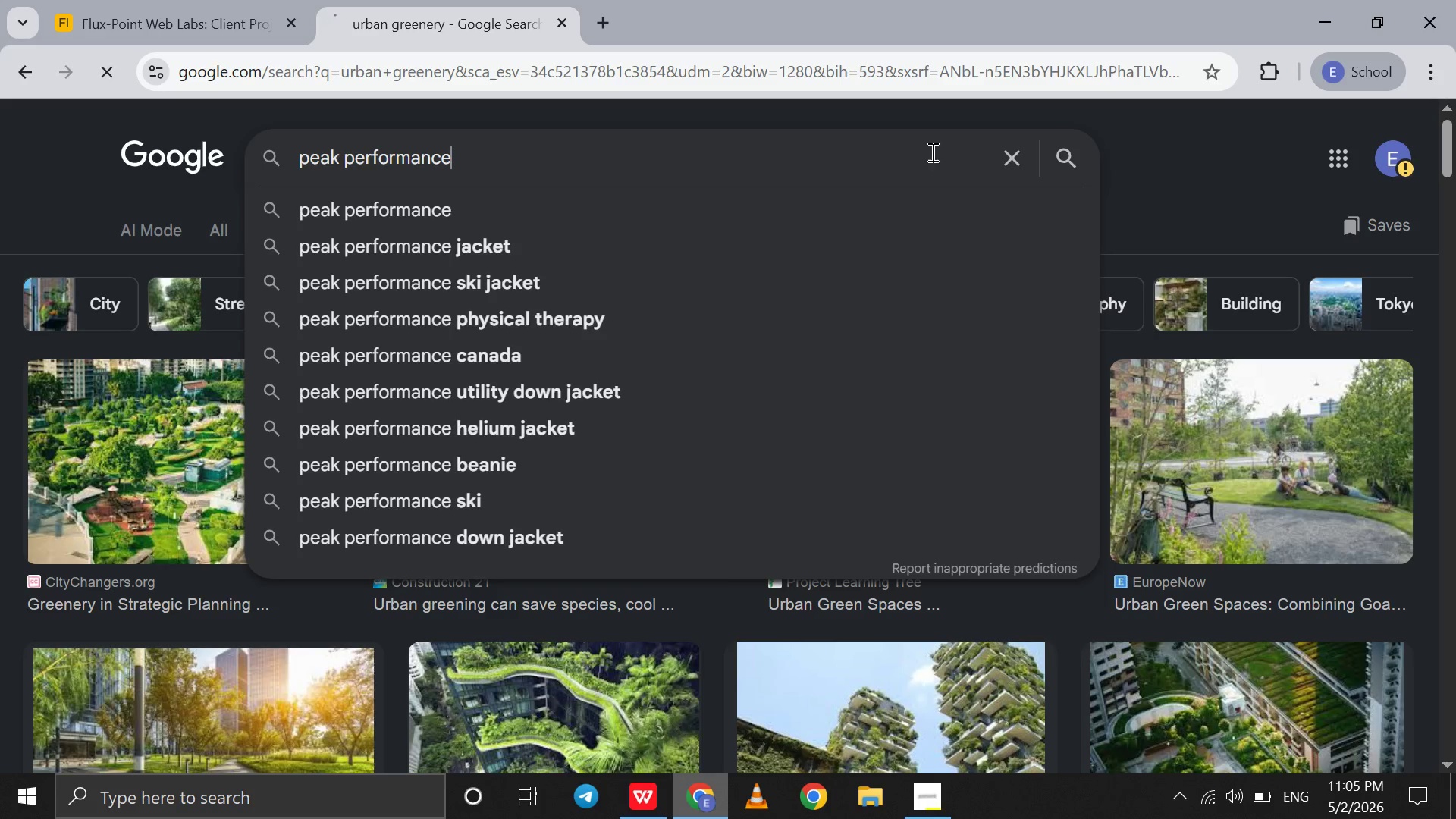 
key(Enter)
 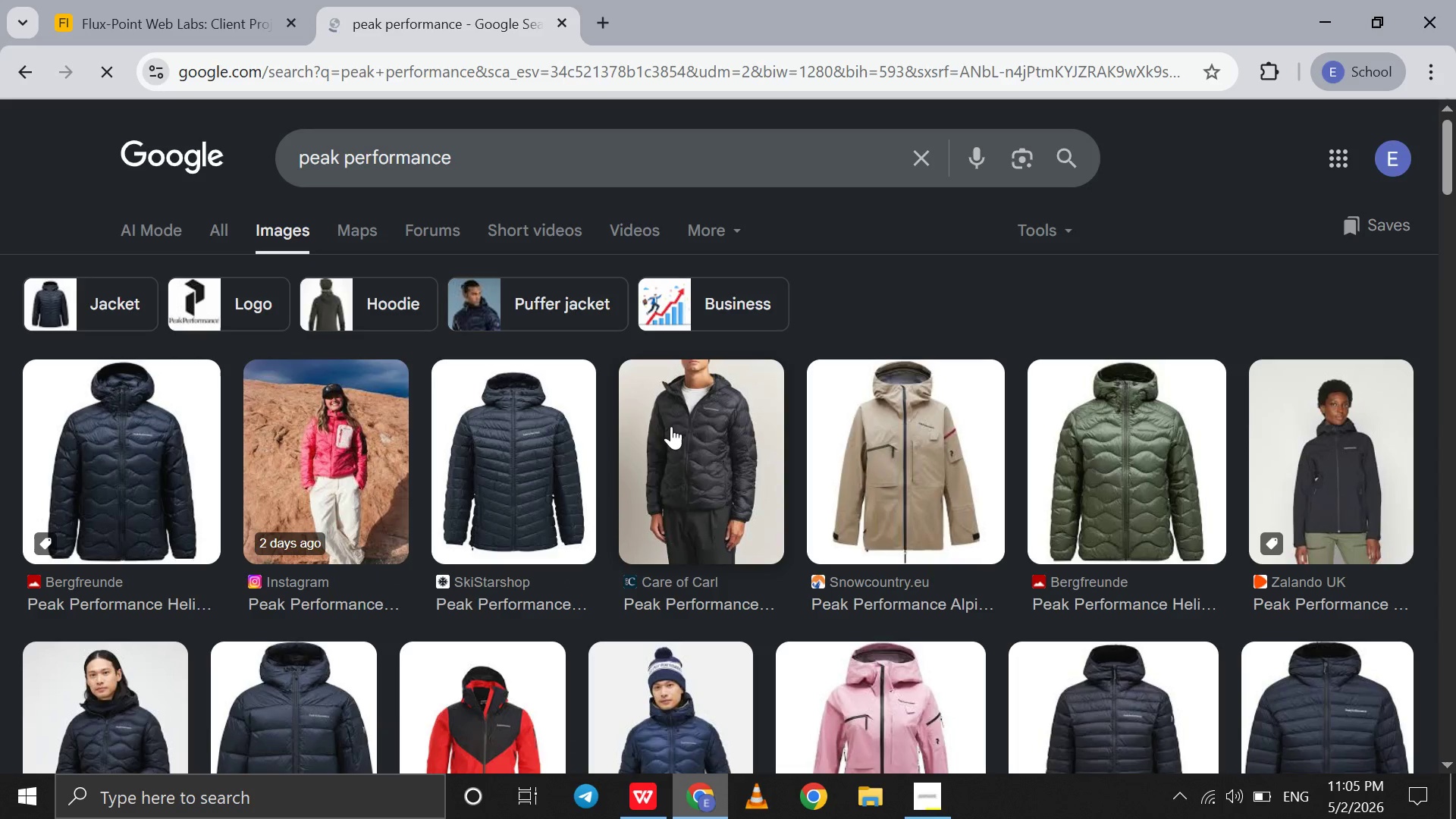 
left_click_drag(start_coordinate=[547, 467], to_coordinate=[1260, 494])
 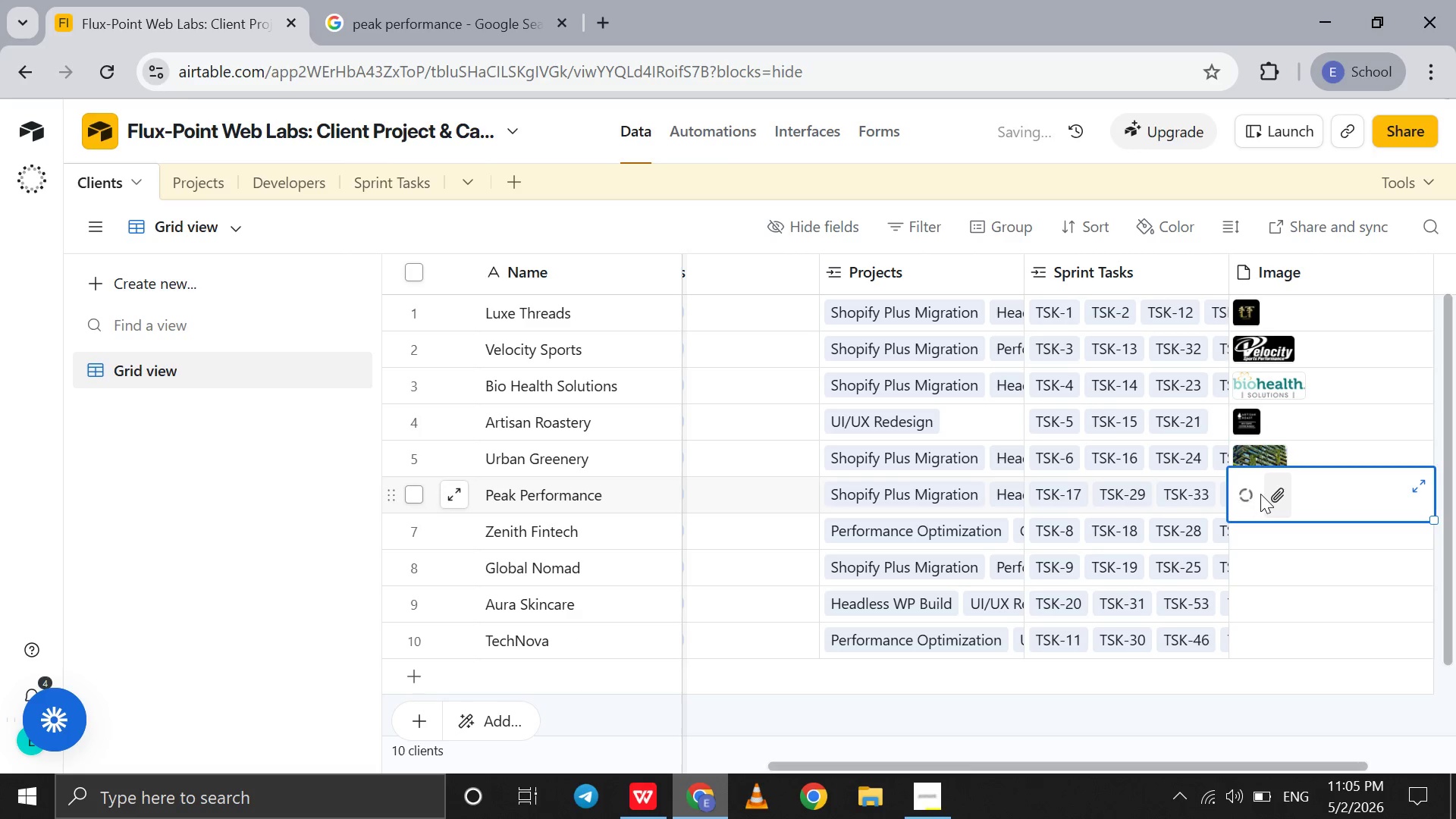 
scroll: coordinate [1260, 494], scroll_direction: up, amount: 7.0
 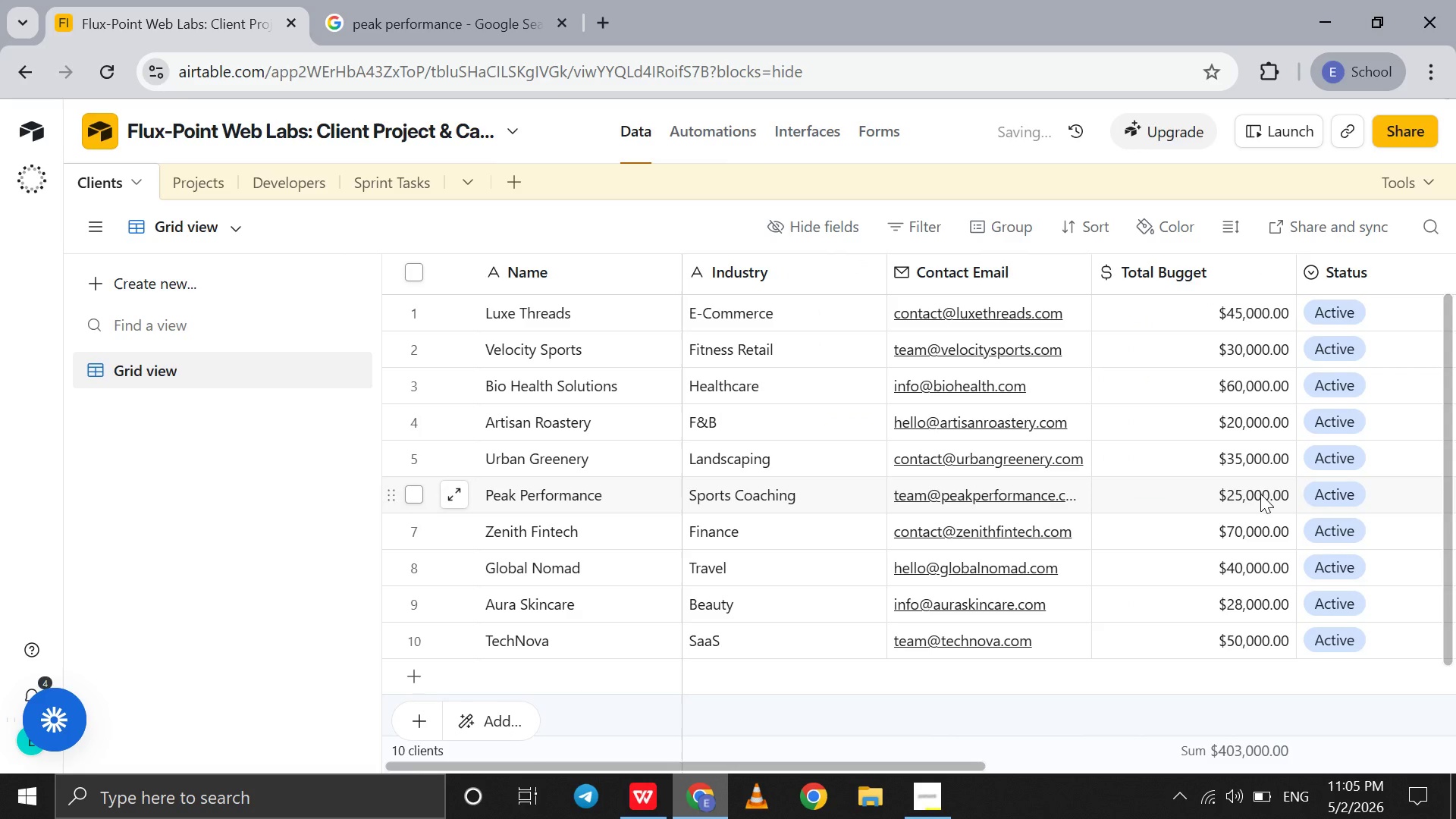 
scroll: coordinate [1260, 494], scroll_direction: down, amount: 7.0
 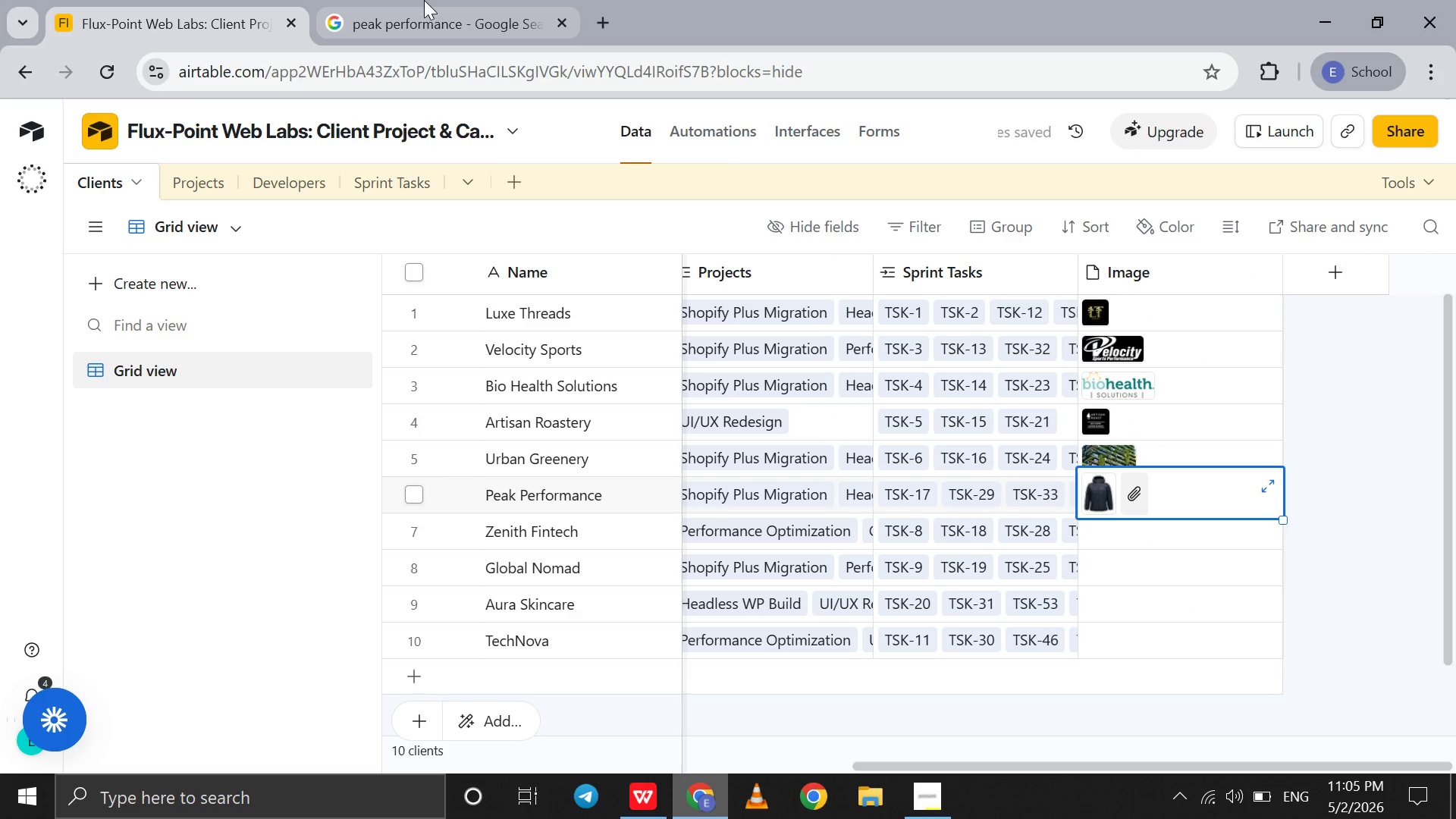 
left_click([424, 0])
 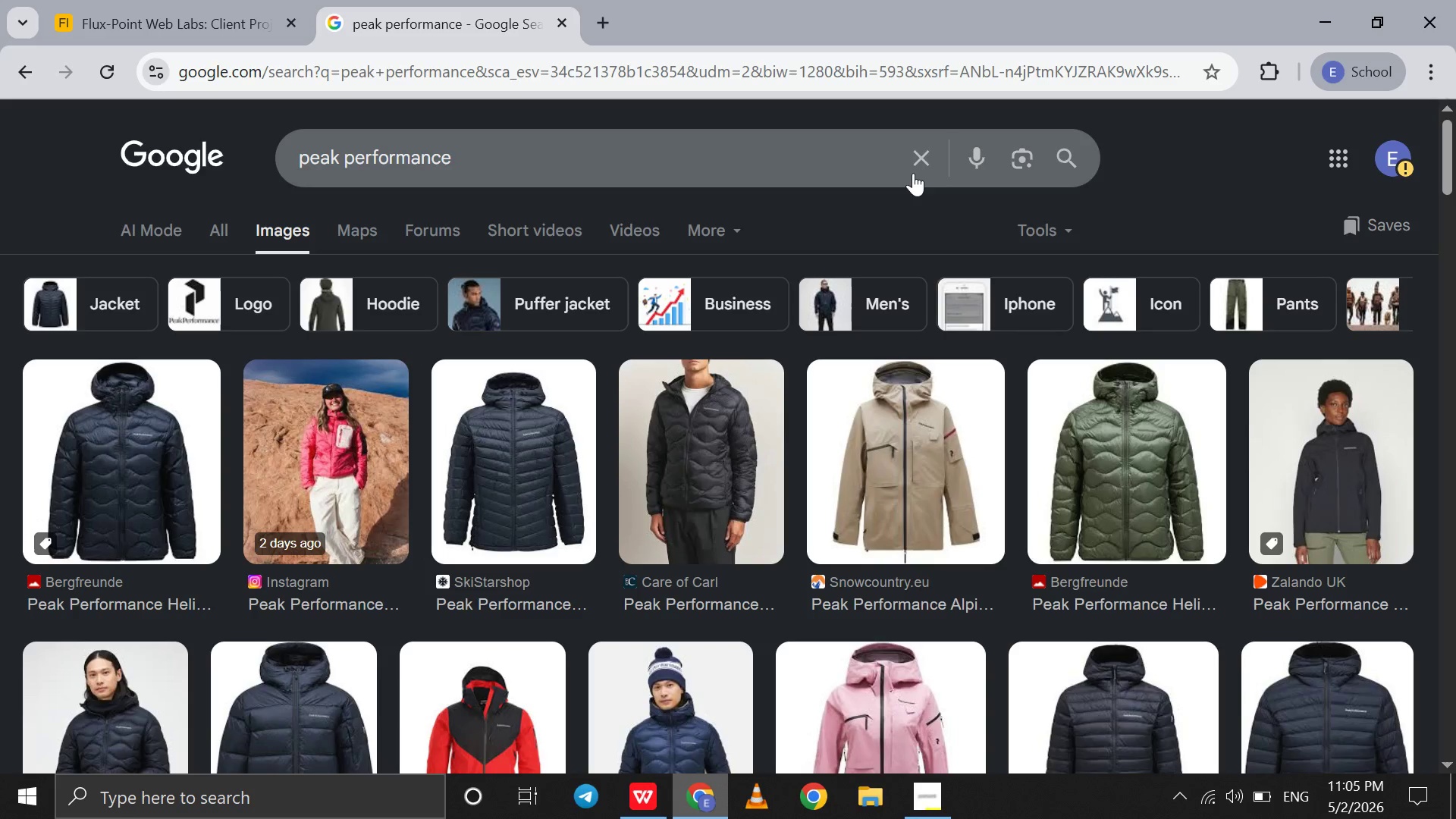 
left_click([916, 171])
 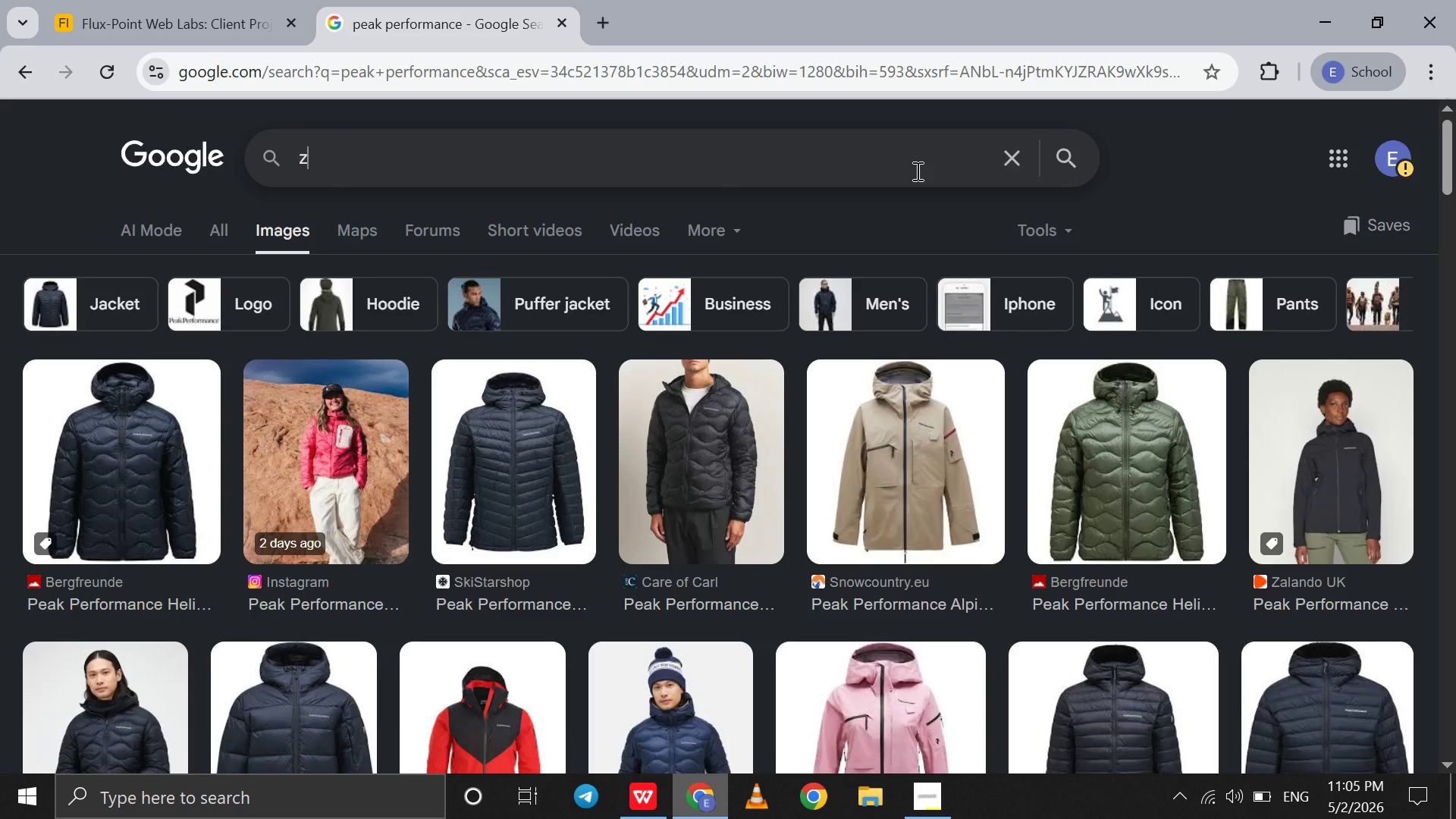 
type(zenit)
 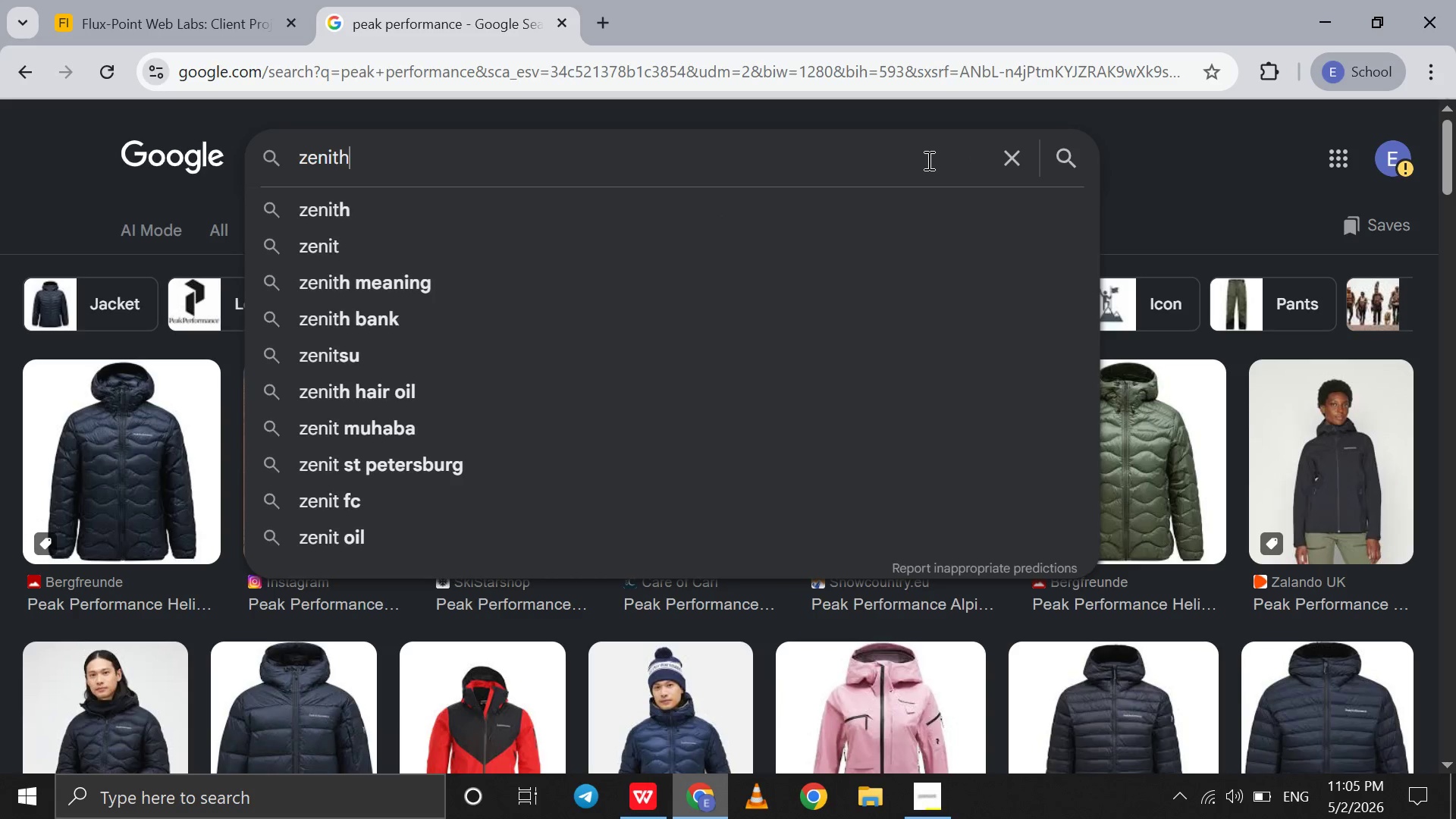 
type( fintech)
 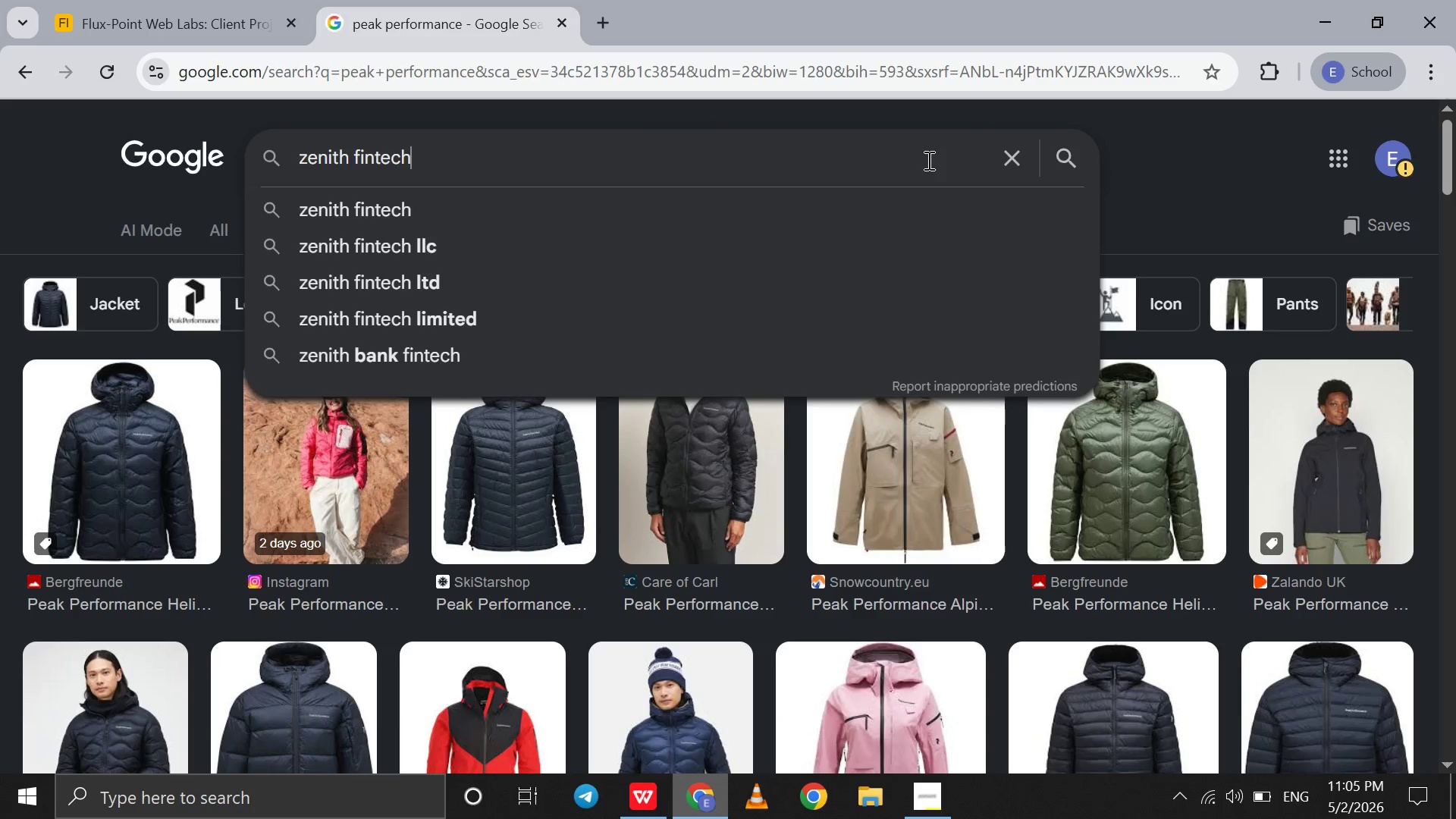 
key(Enter)
 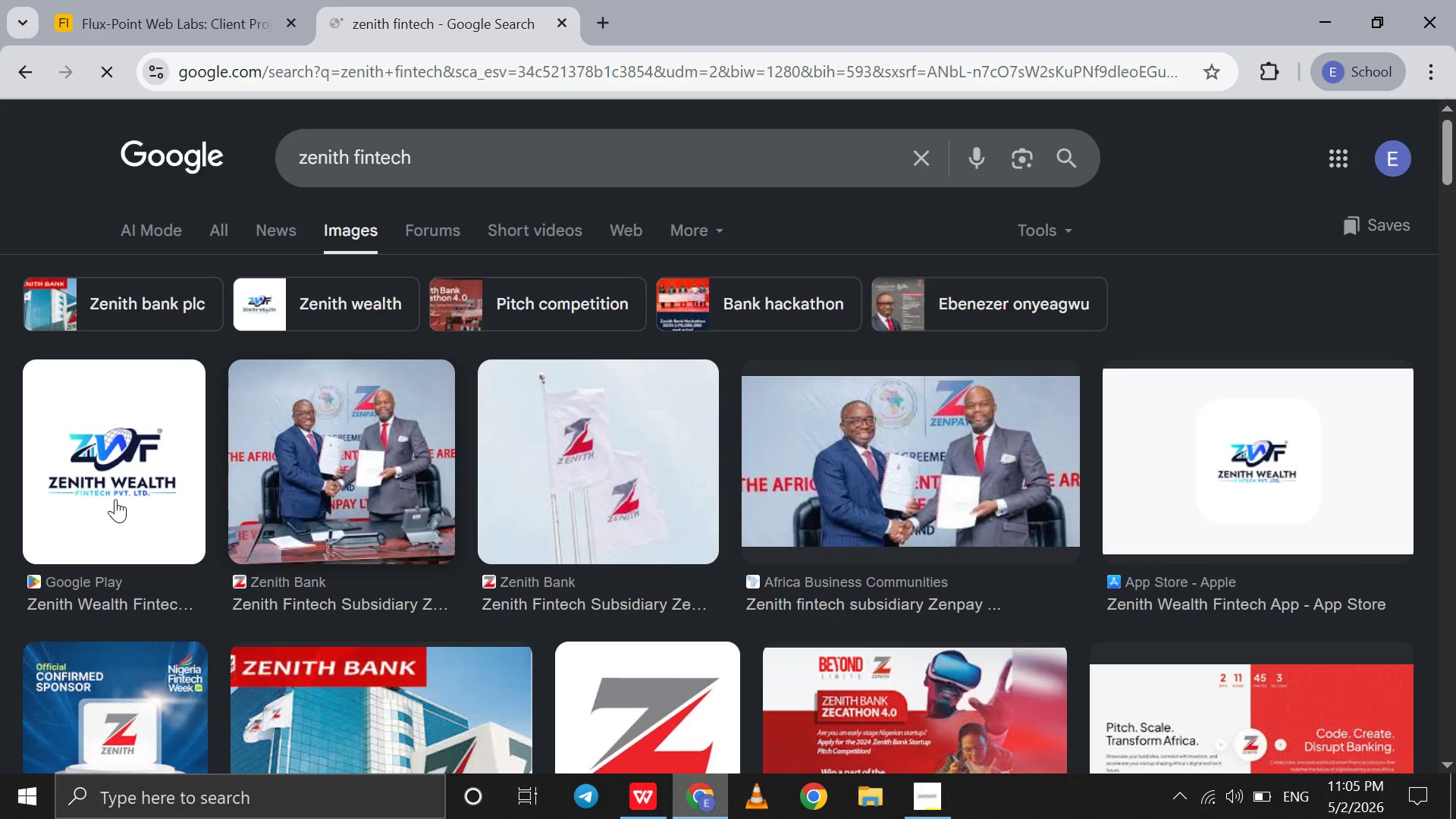 
left_click_drag(start_coordinate=[114, 500], to_coordinate=[1106, 533])
 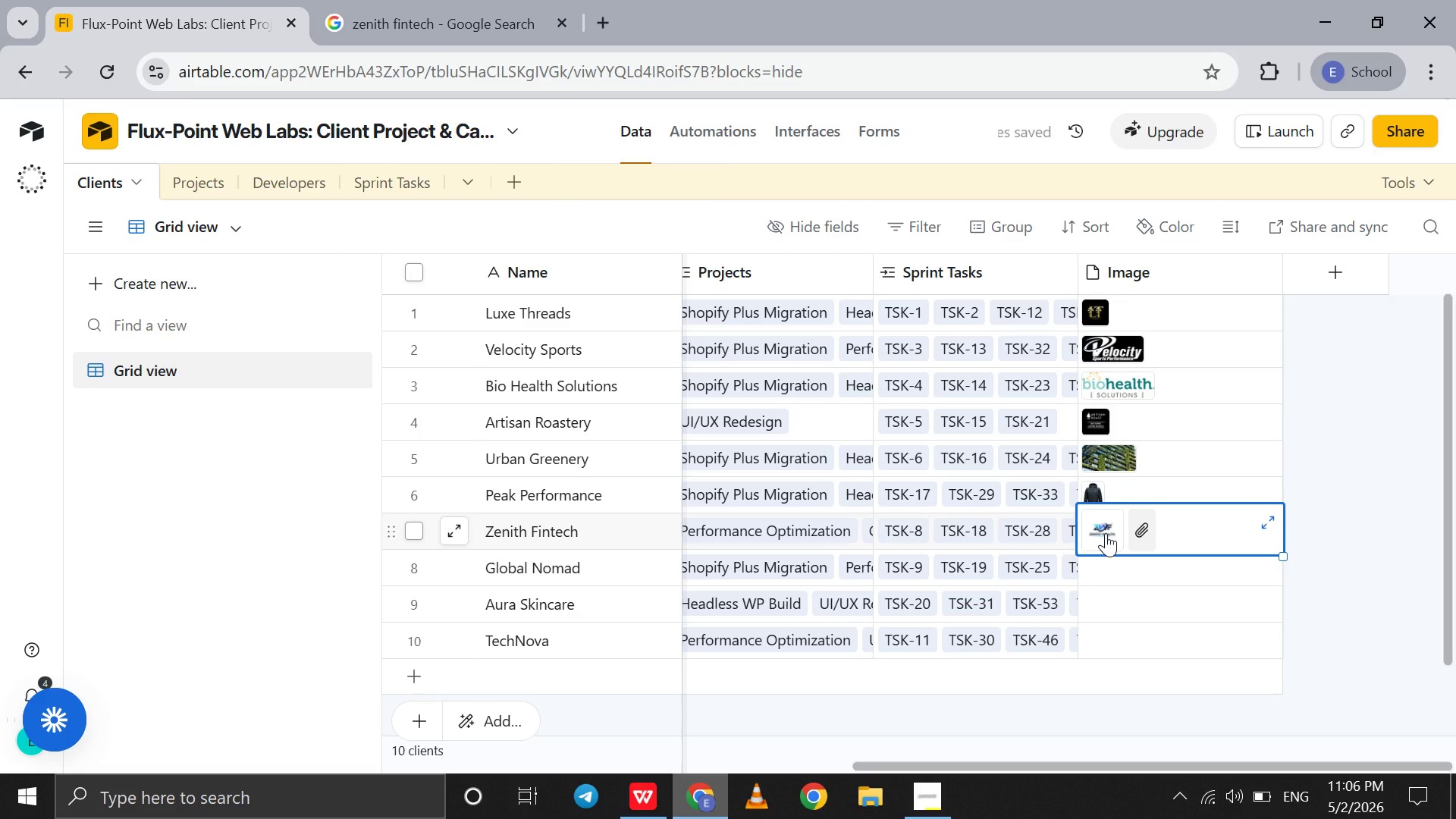 
wait(5.8)
 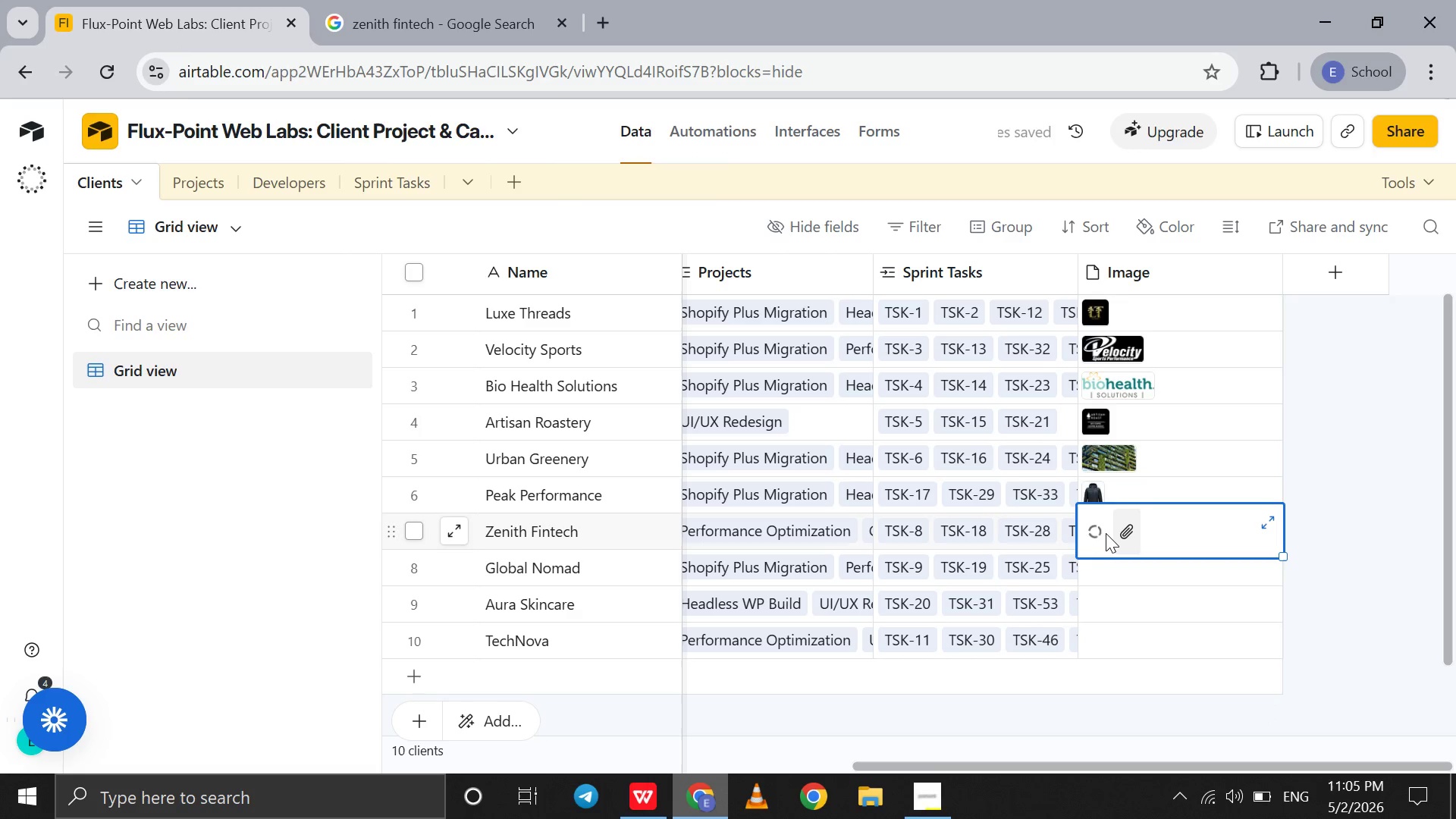 
left_click([521, 0])
 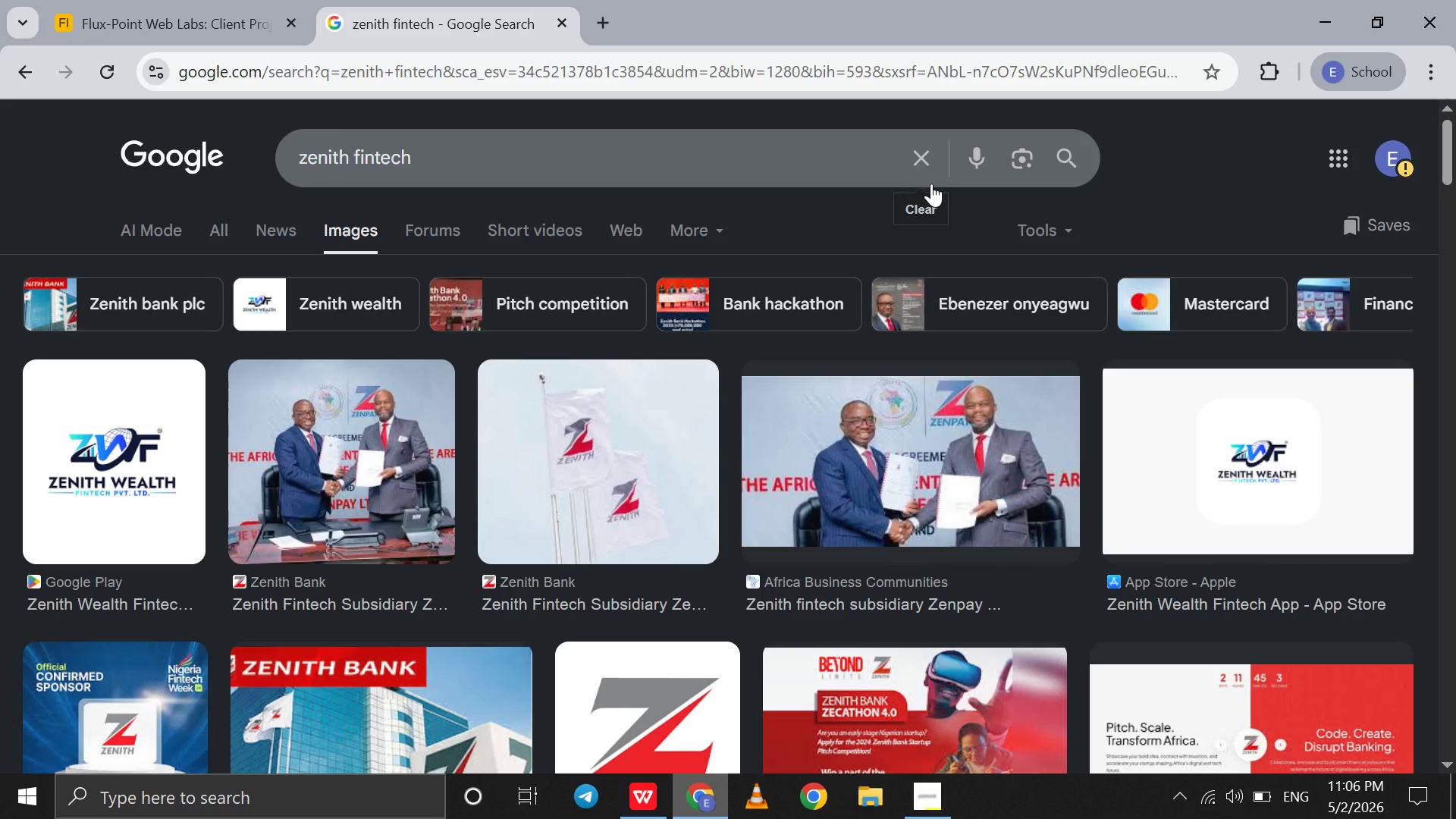 
left_click([911, 162])
 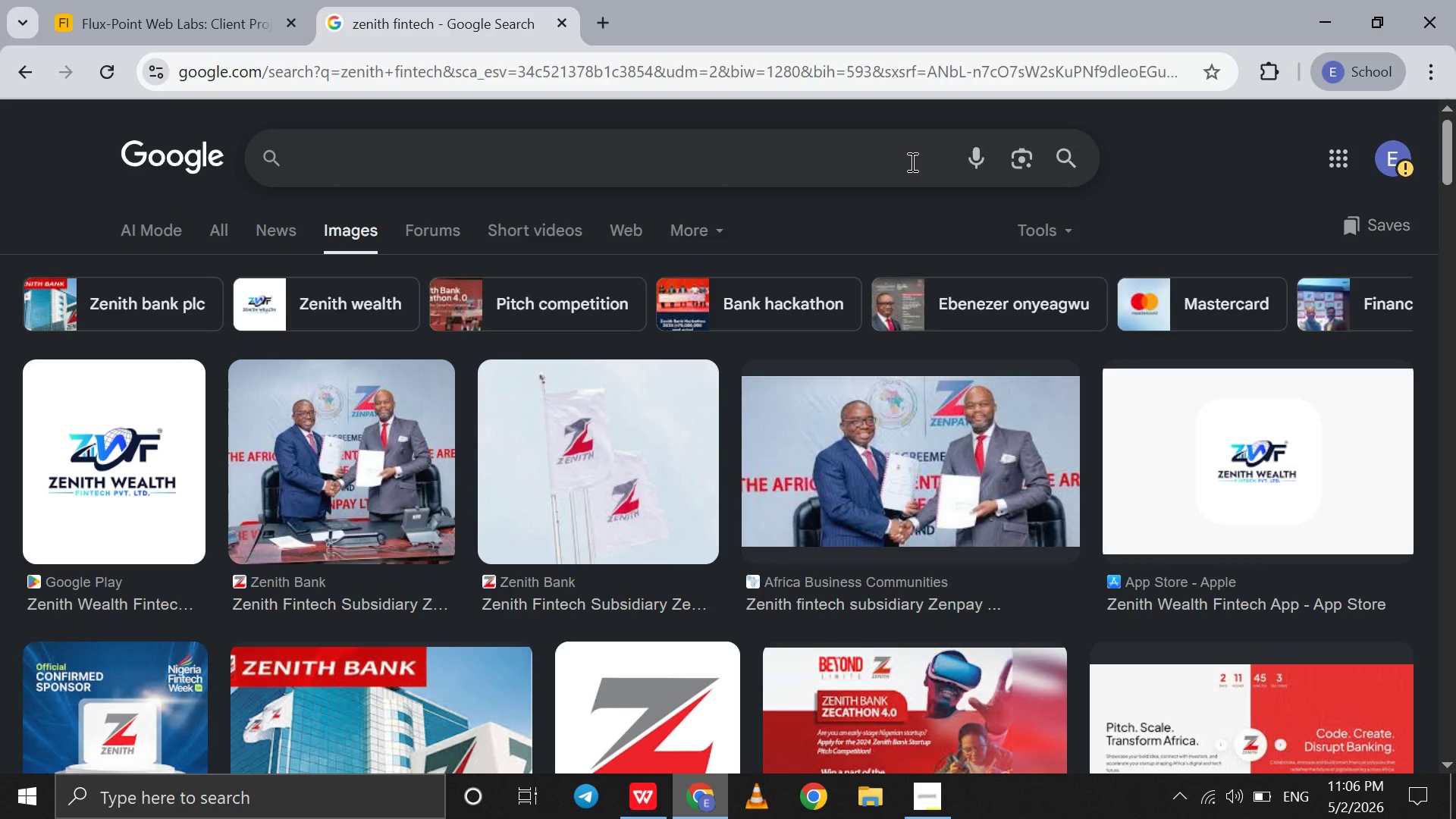 
type(global noma)
 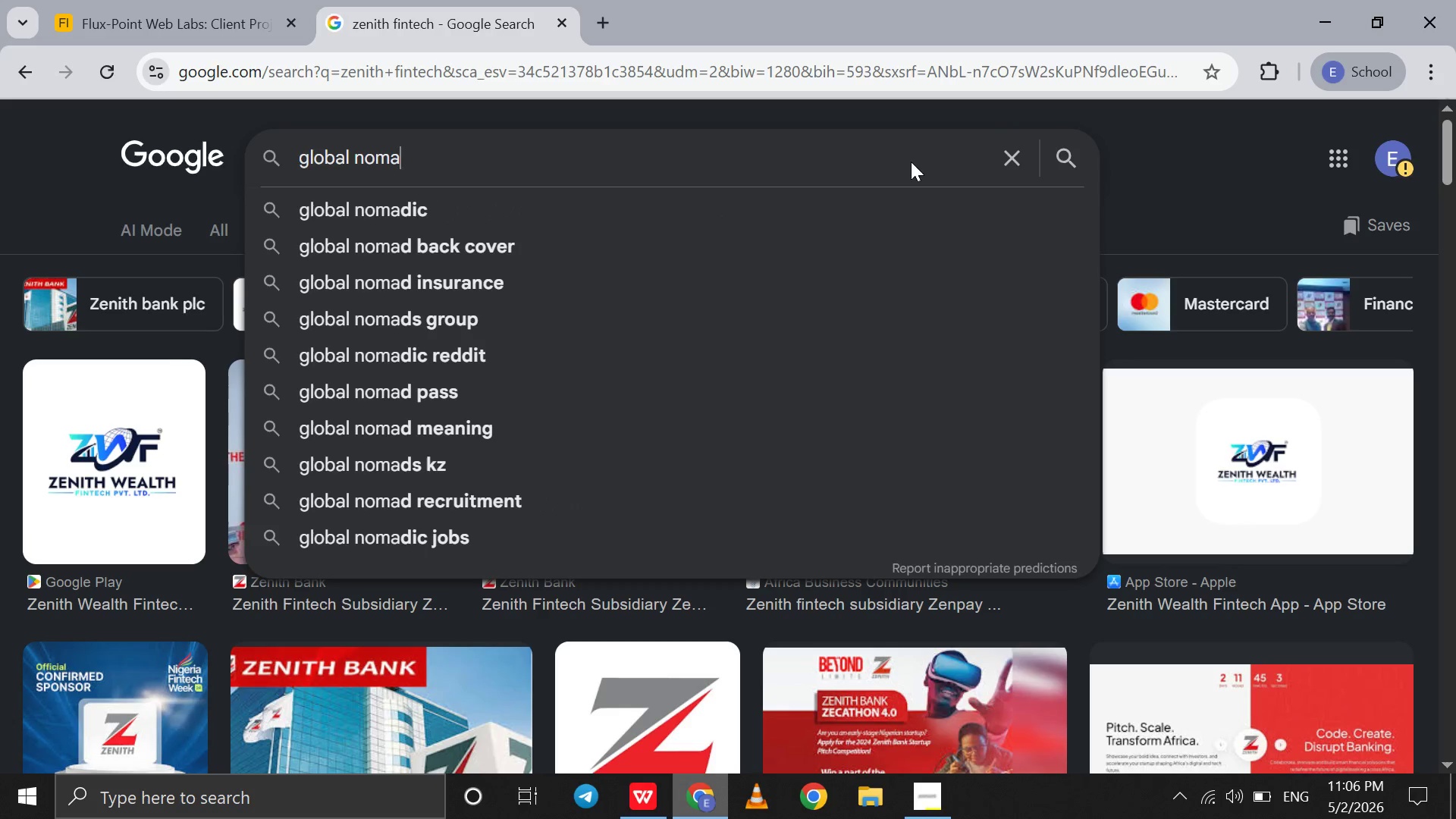 
key(Enter)
 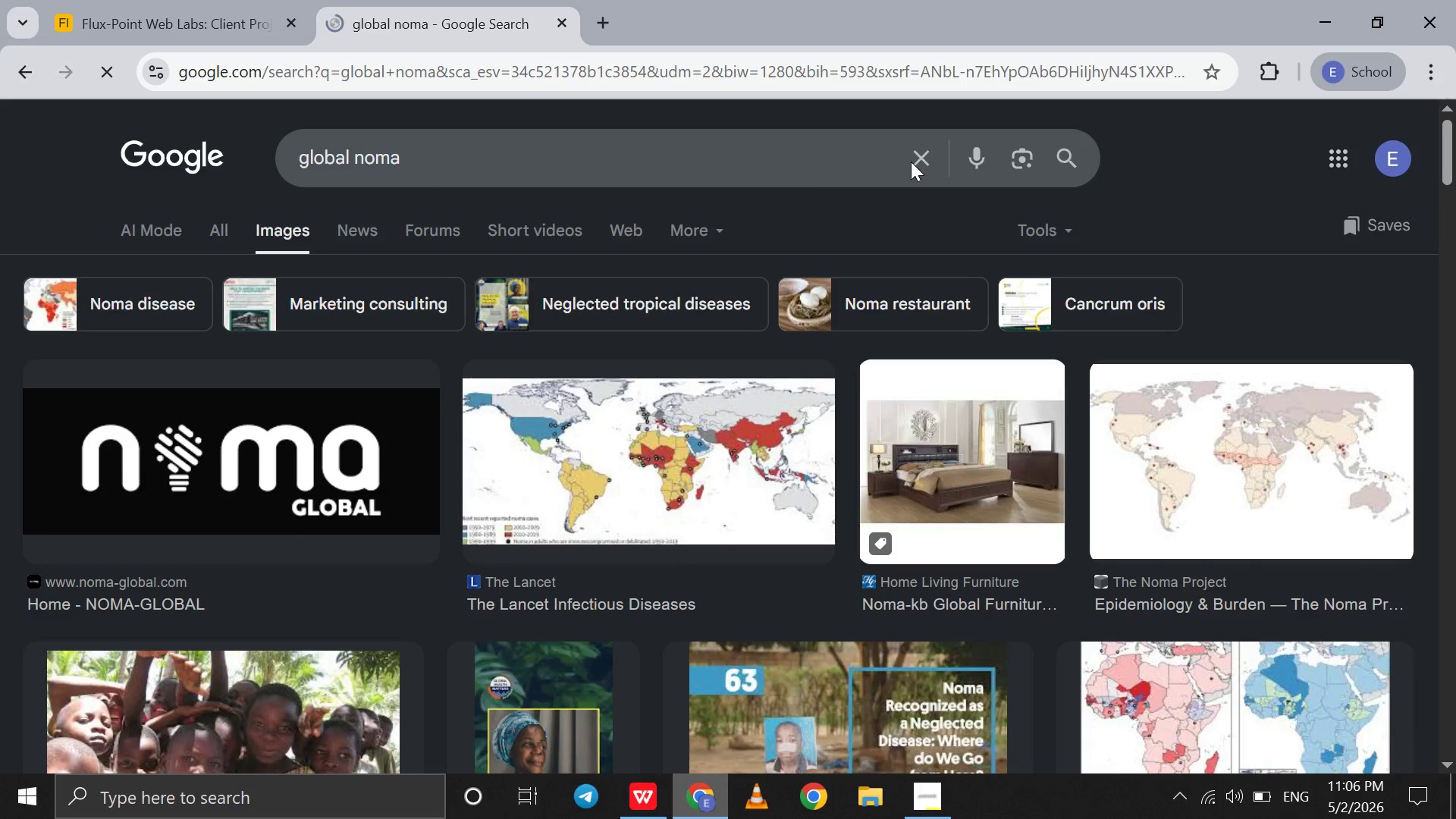 
left_click([771, 170])
 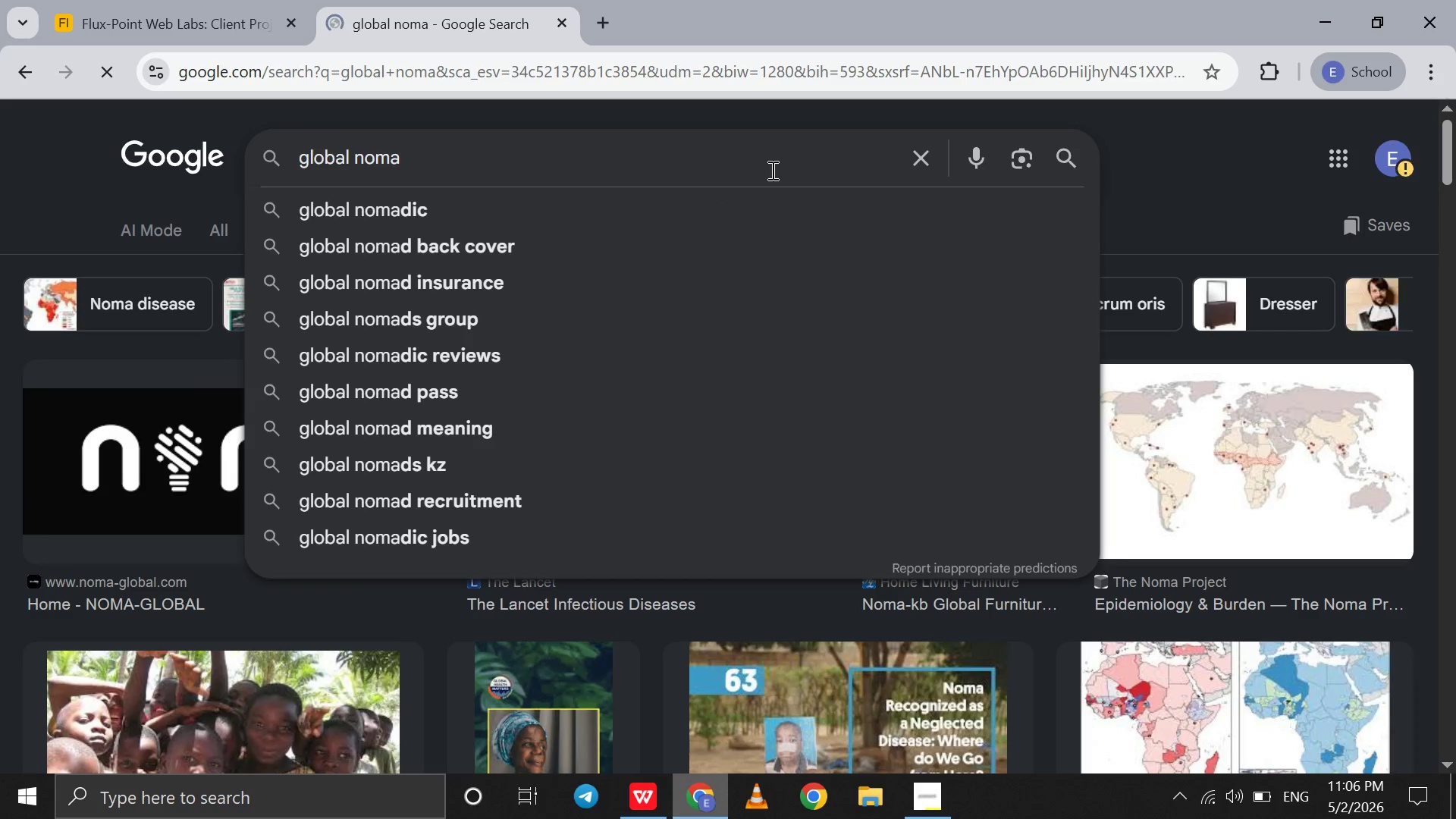 
key(D)
 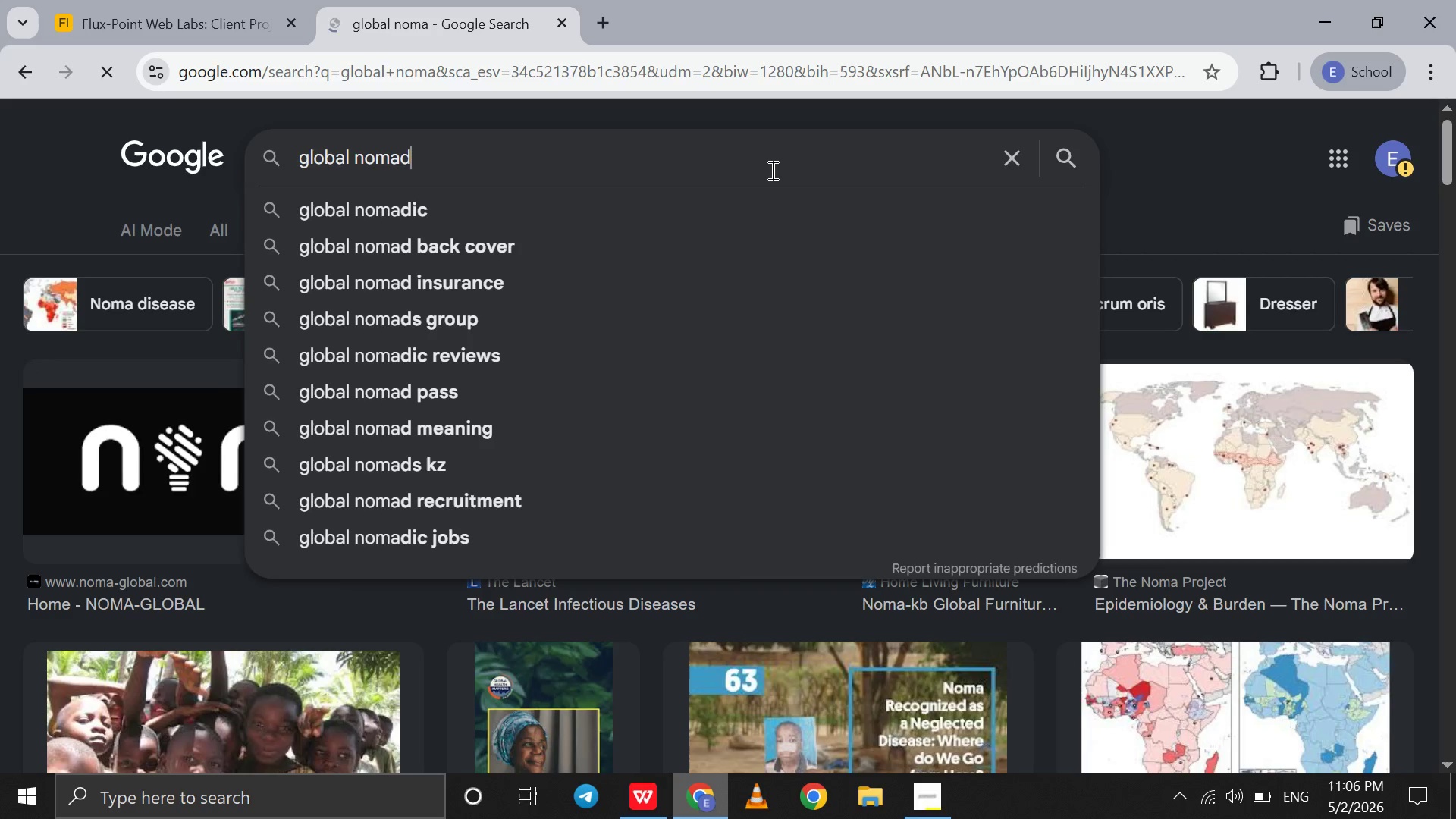 
key(Enter)
 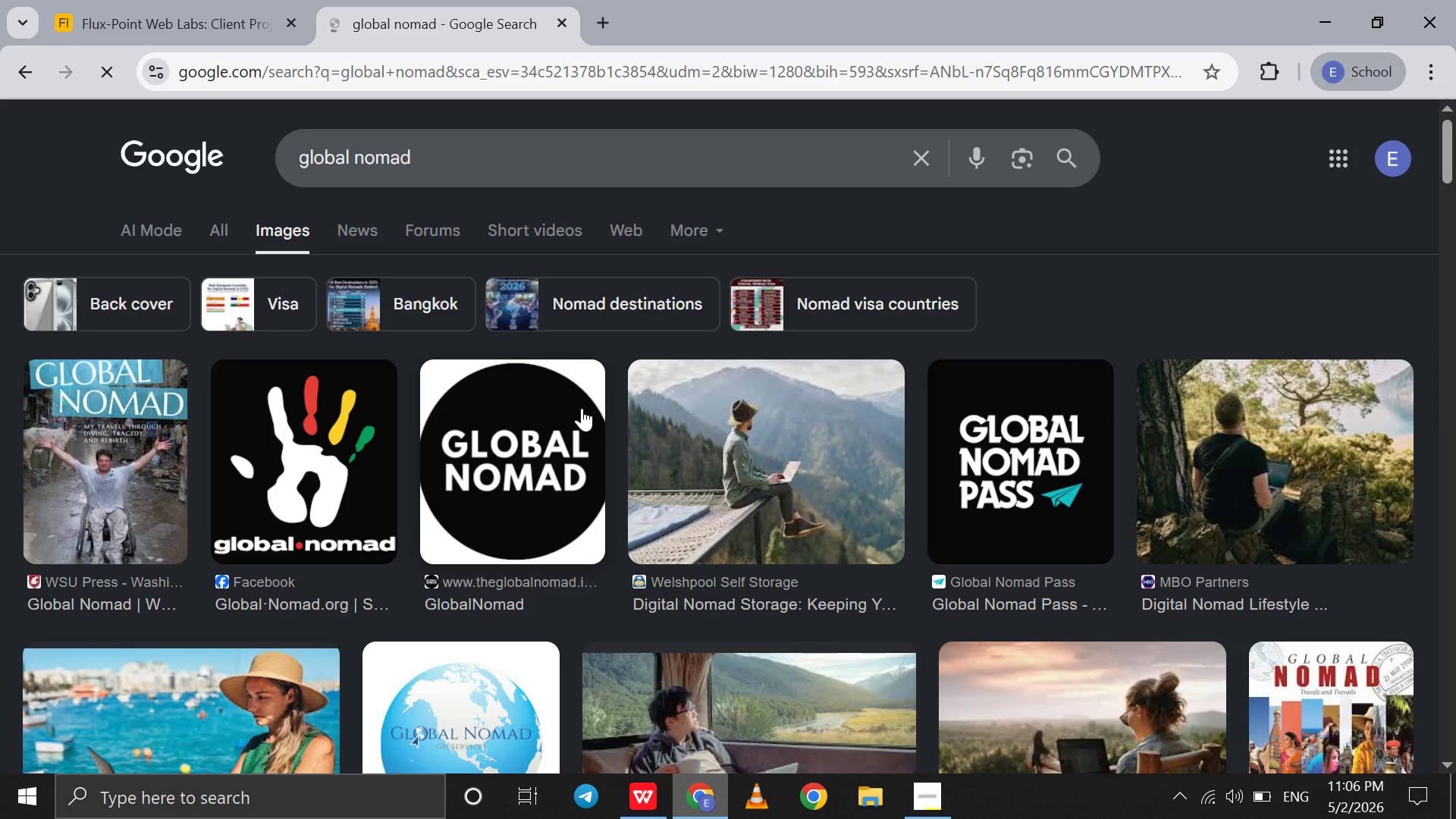 
left_click_drag(start_coordinate=[535, 448], to_coordinate=[381, 441])
 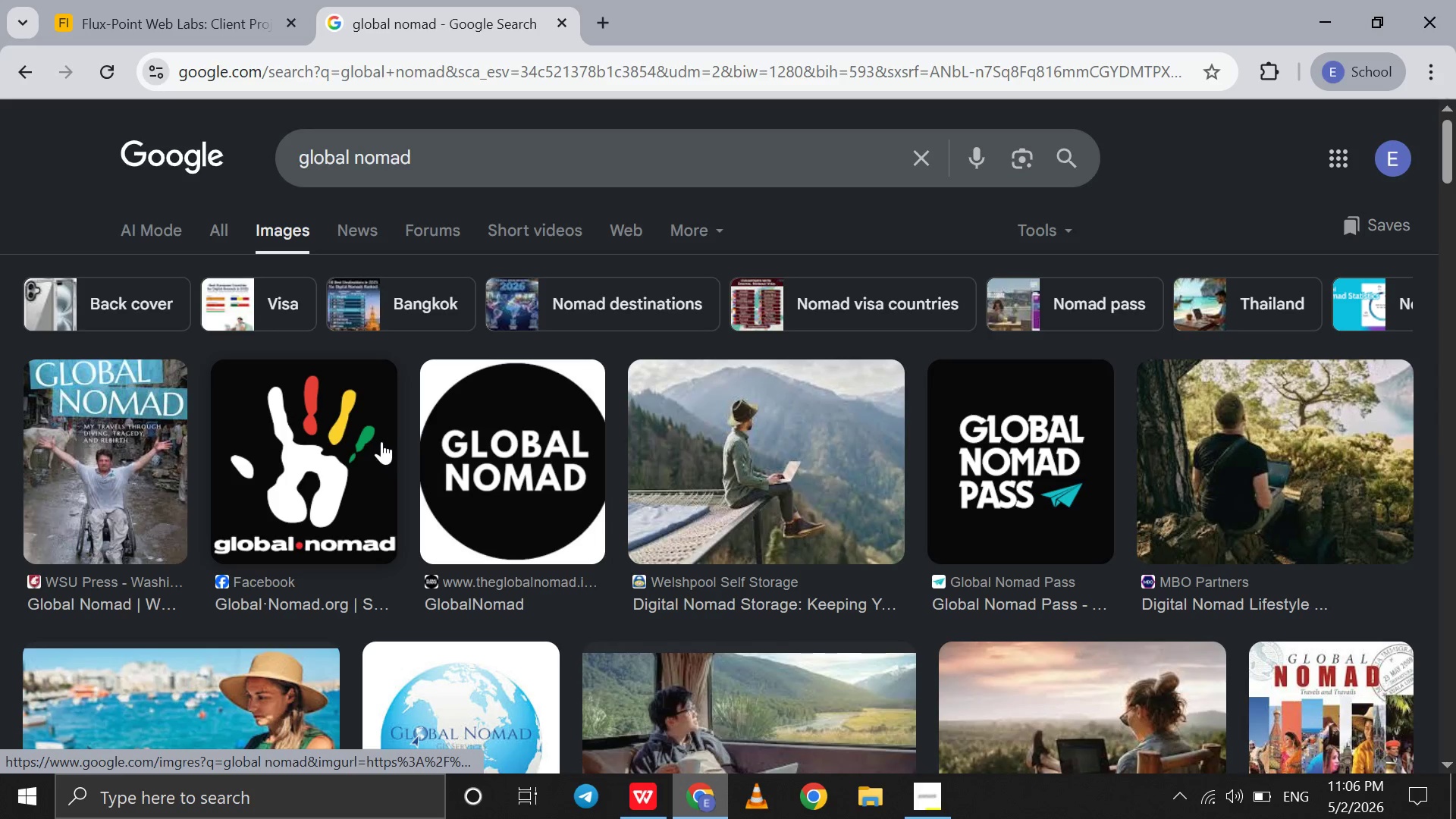 
left_click_drag(start_coordinate=[381, 441], to_coordinate=[1147, 566])
 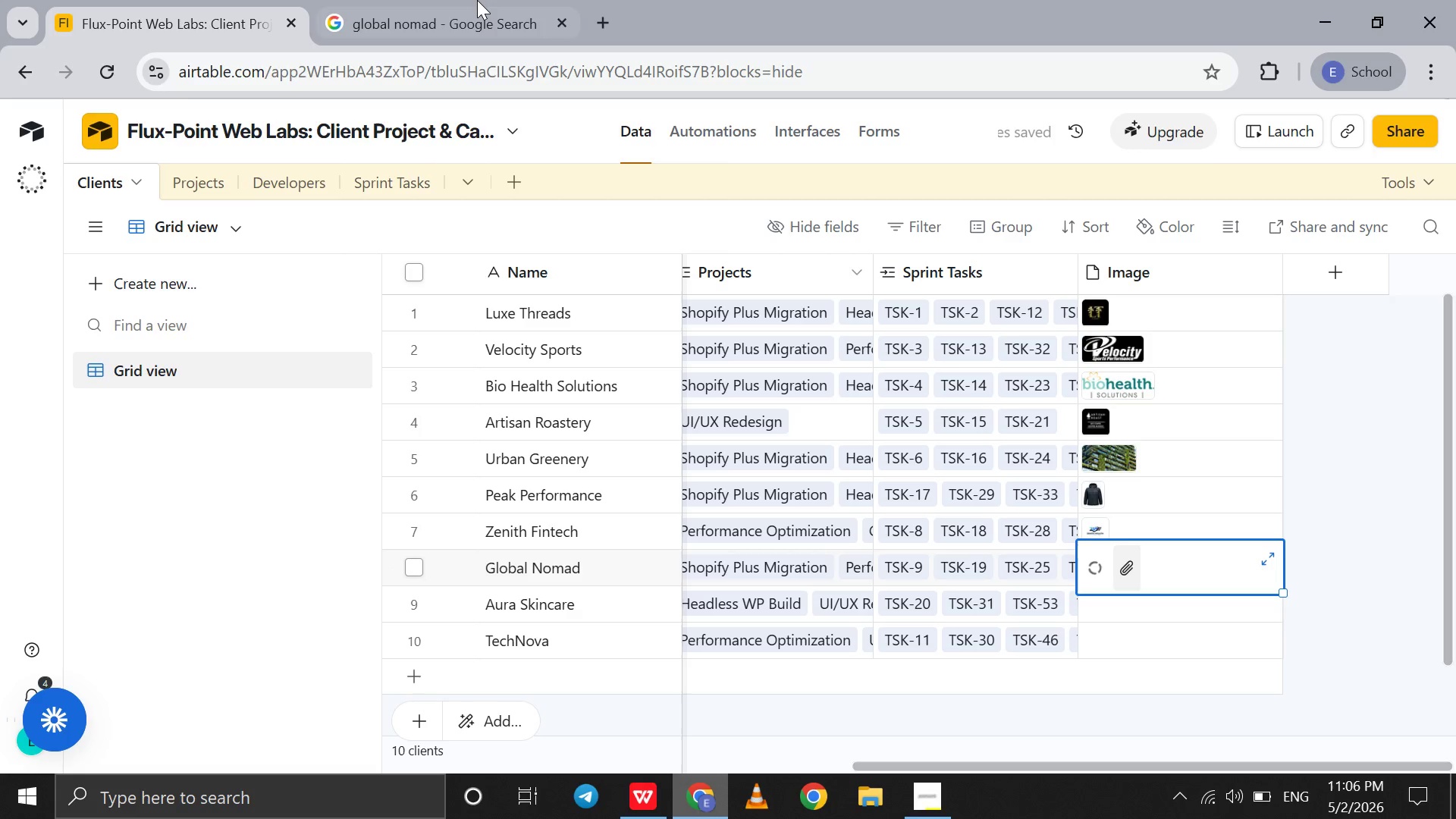 
left_click([474, 0])
 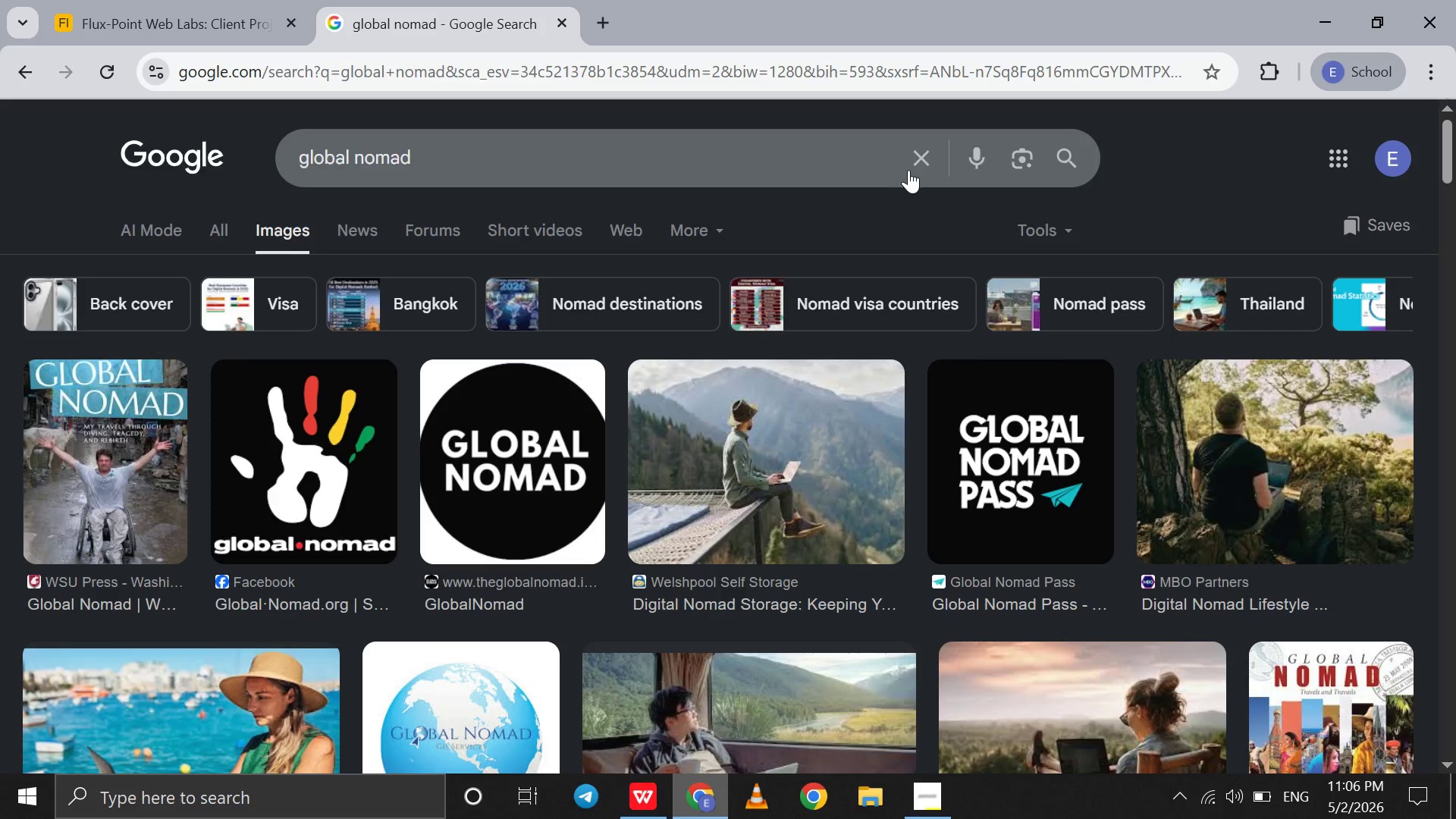 
left_click([912, 169])
 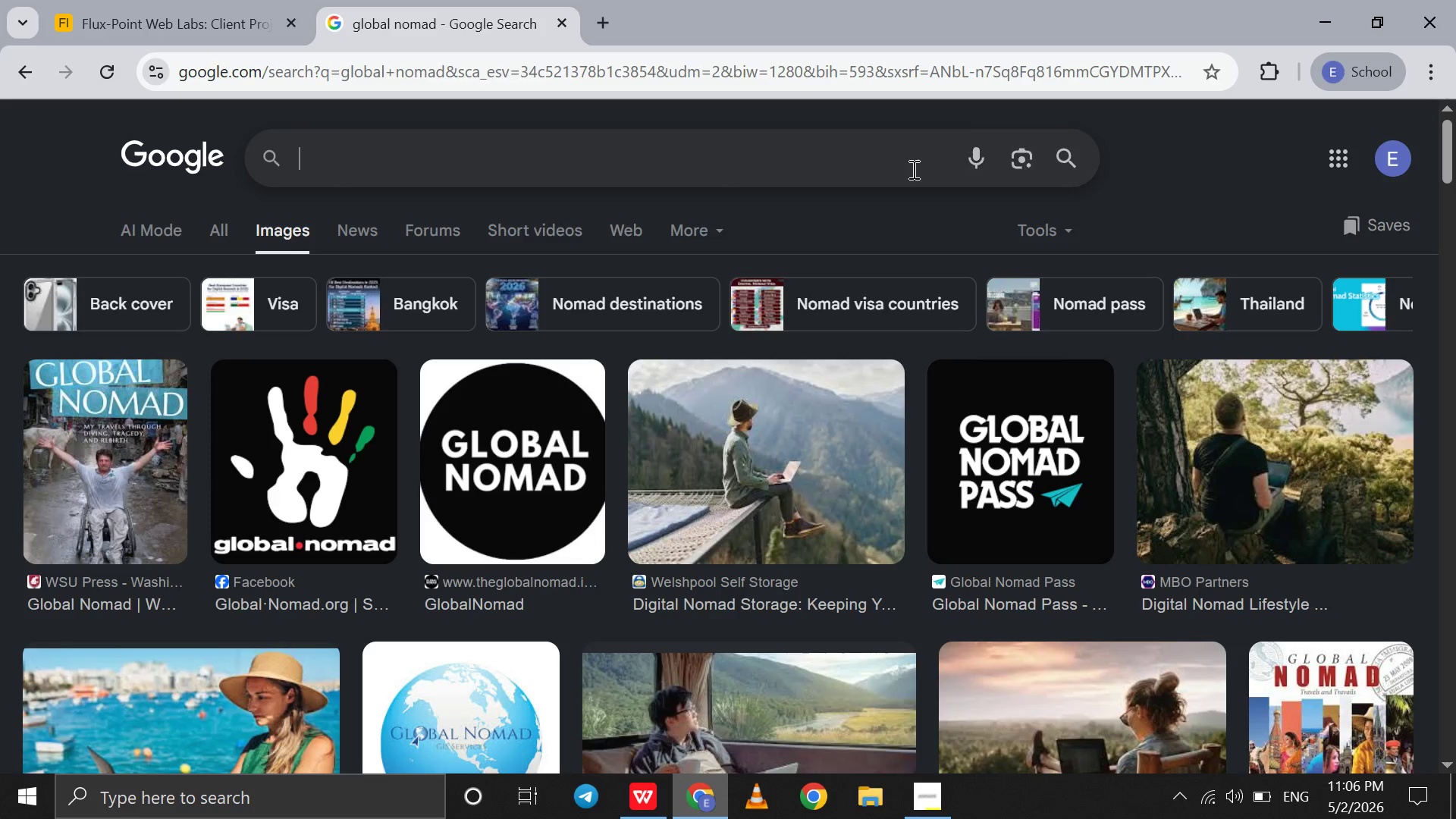 
type(aura skincare)
 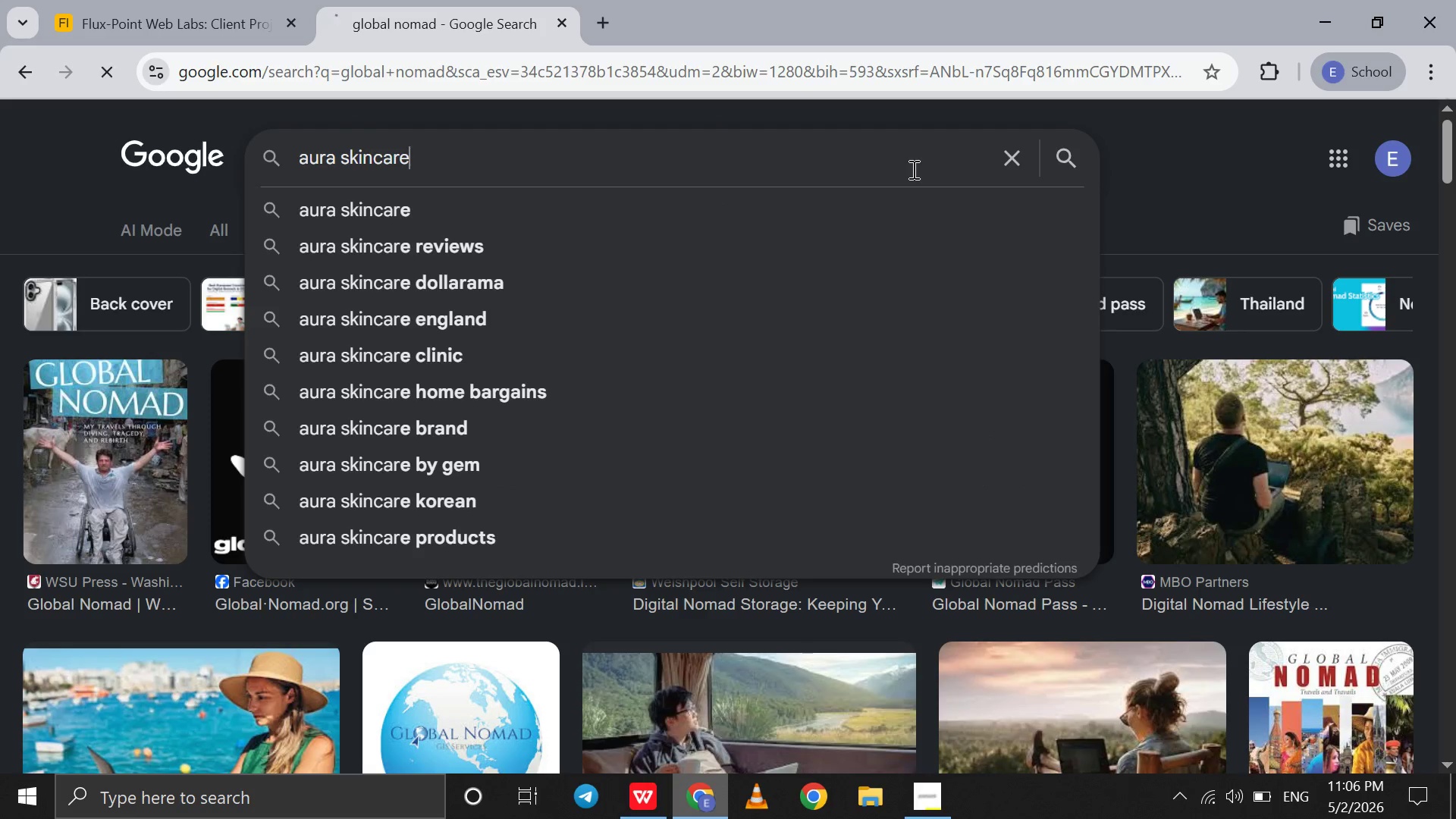 
key(Enter)
 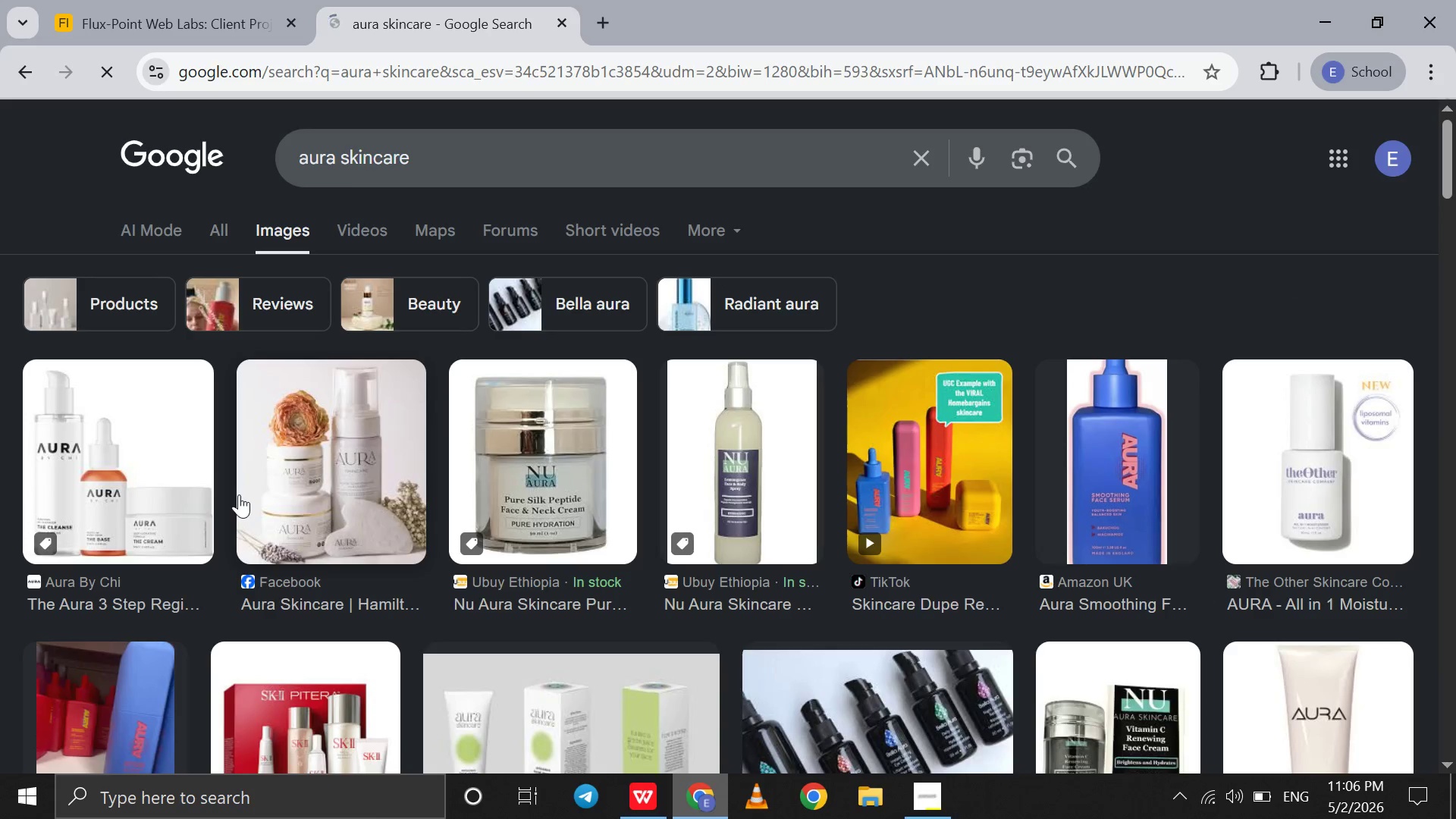 
left_click_drag(start_coordinate=[305, 494], to_coordinate=[1101, 619])
 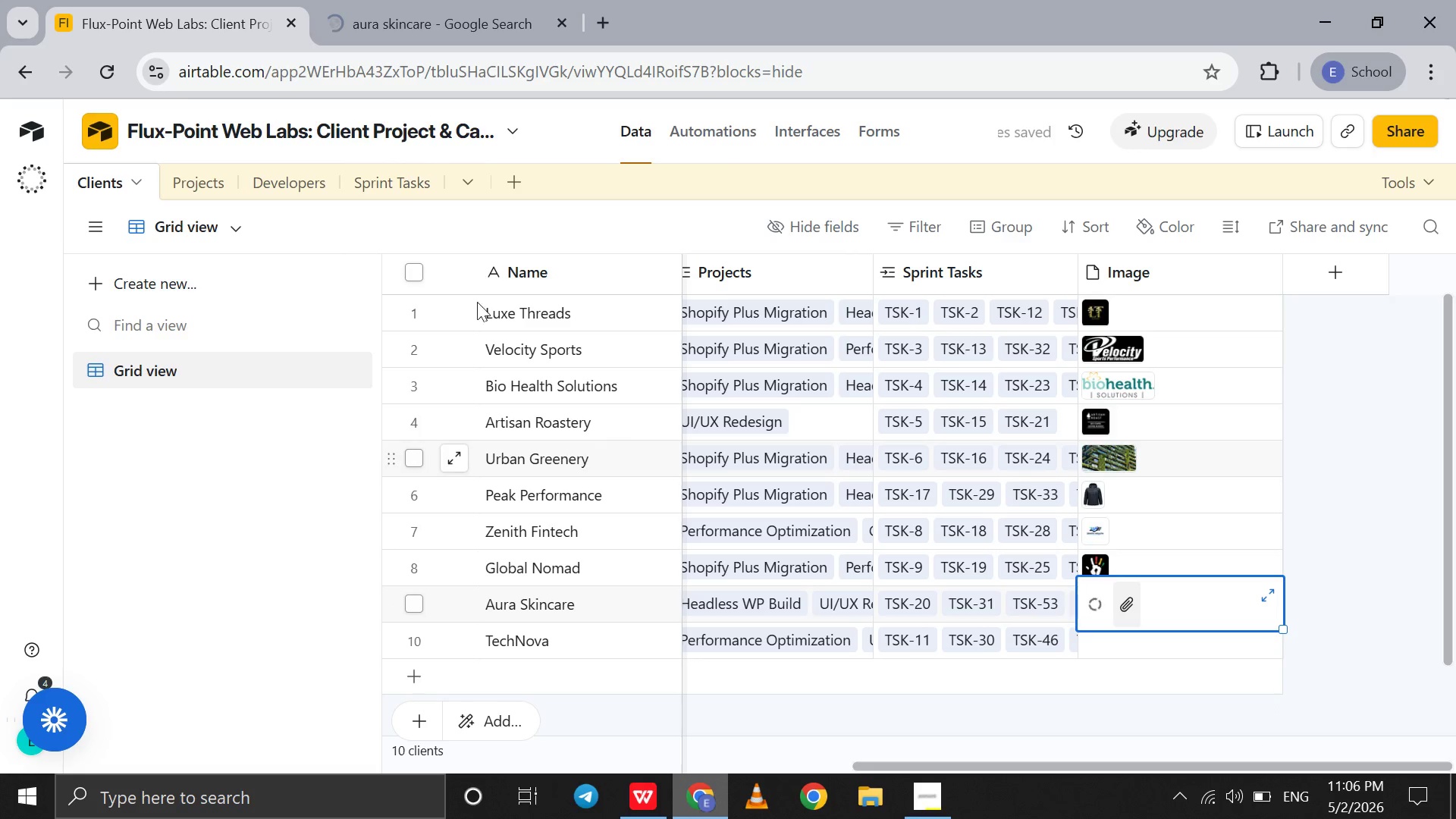 
left_click([399, 0])
 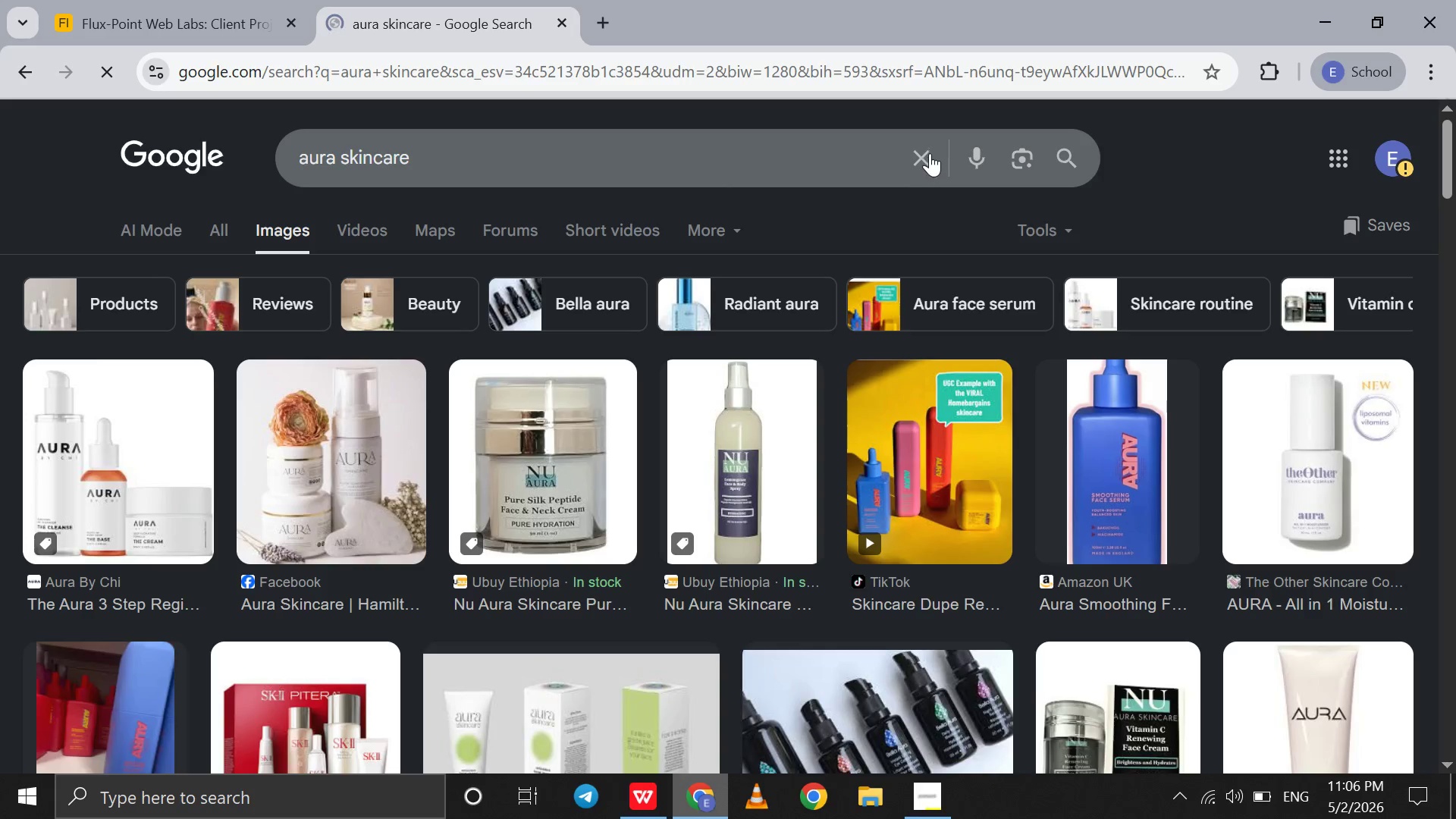 
left_click([930, 153])
 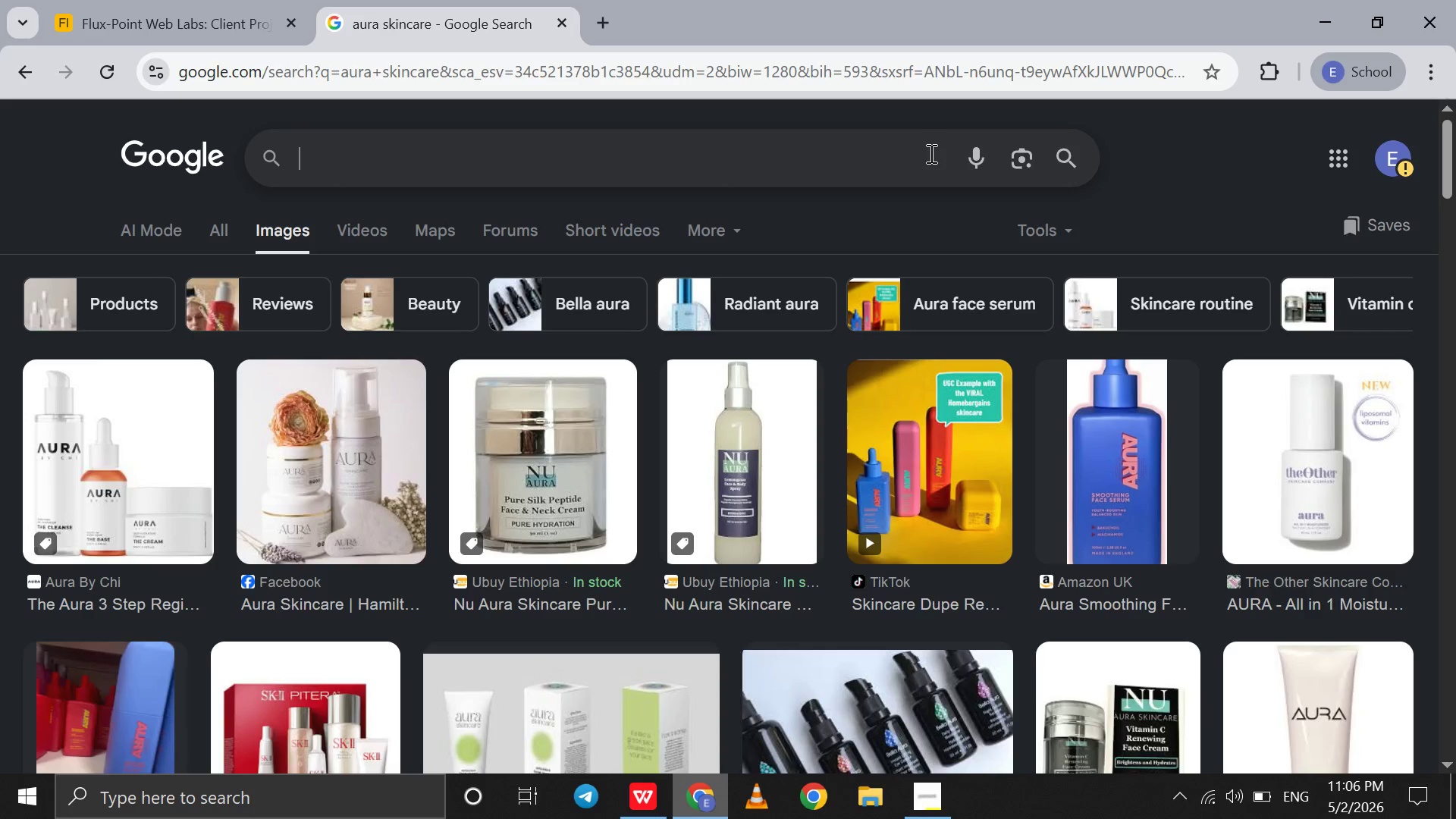 
type(technove)
 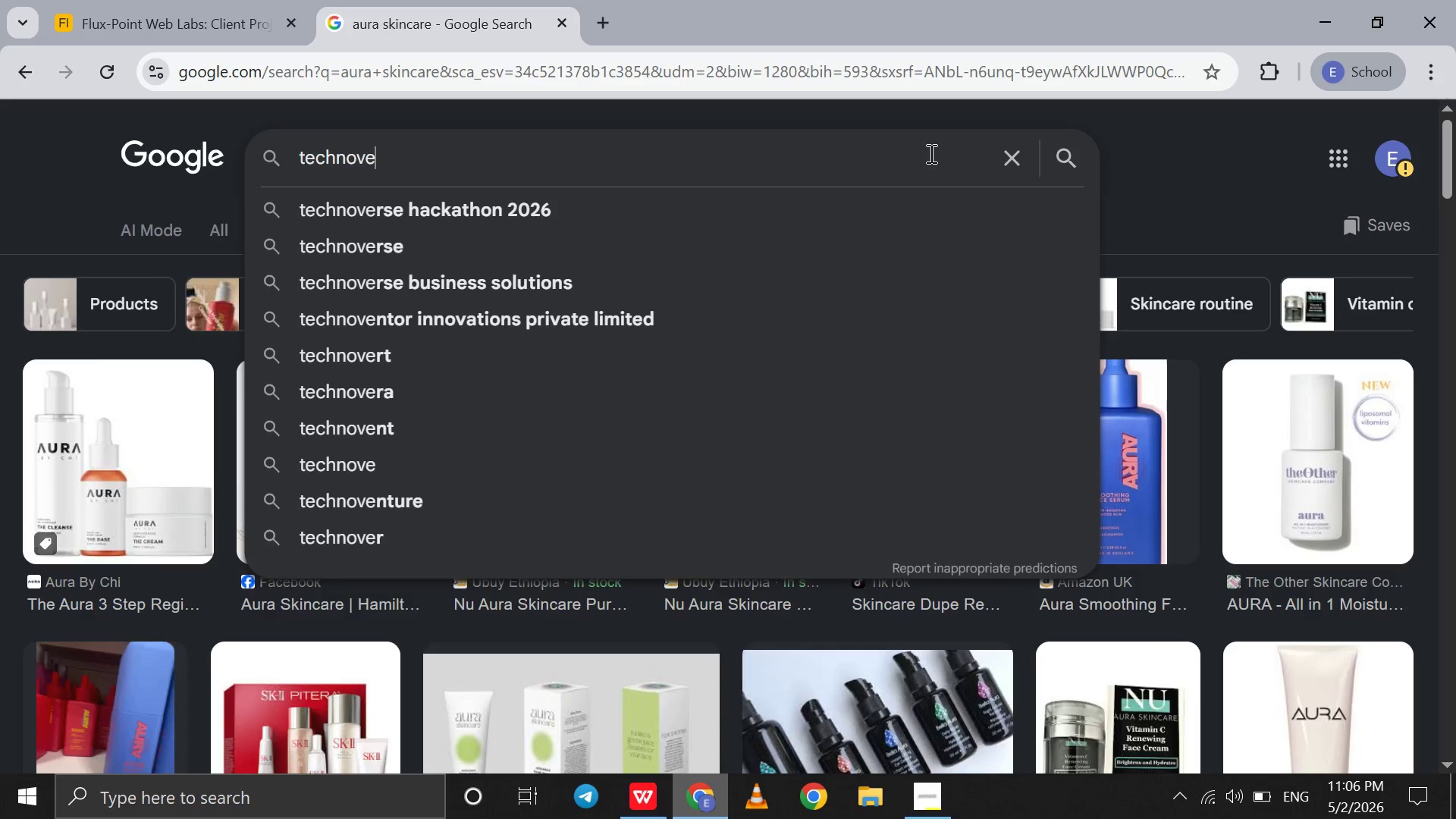 
key(Enter)
 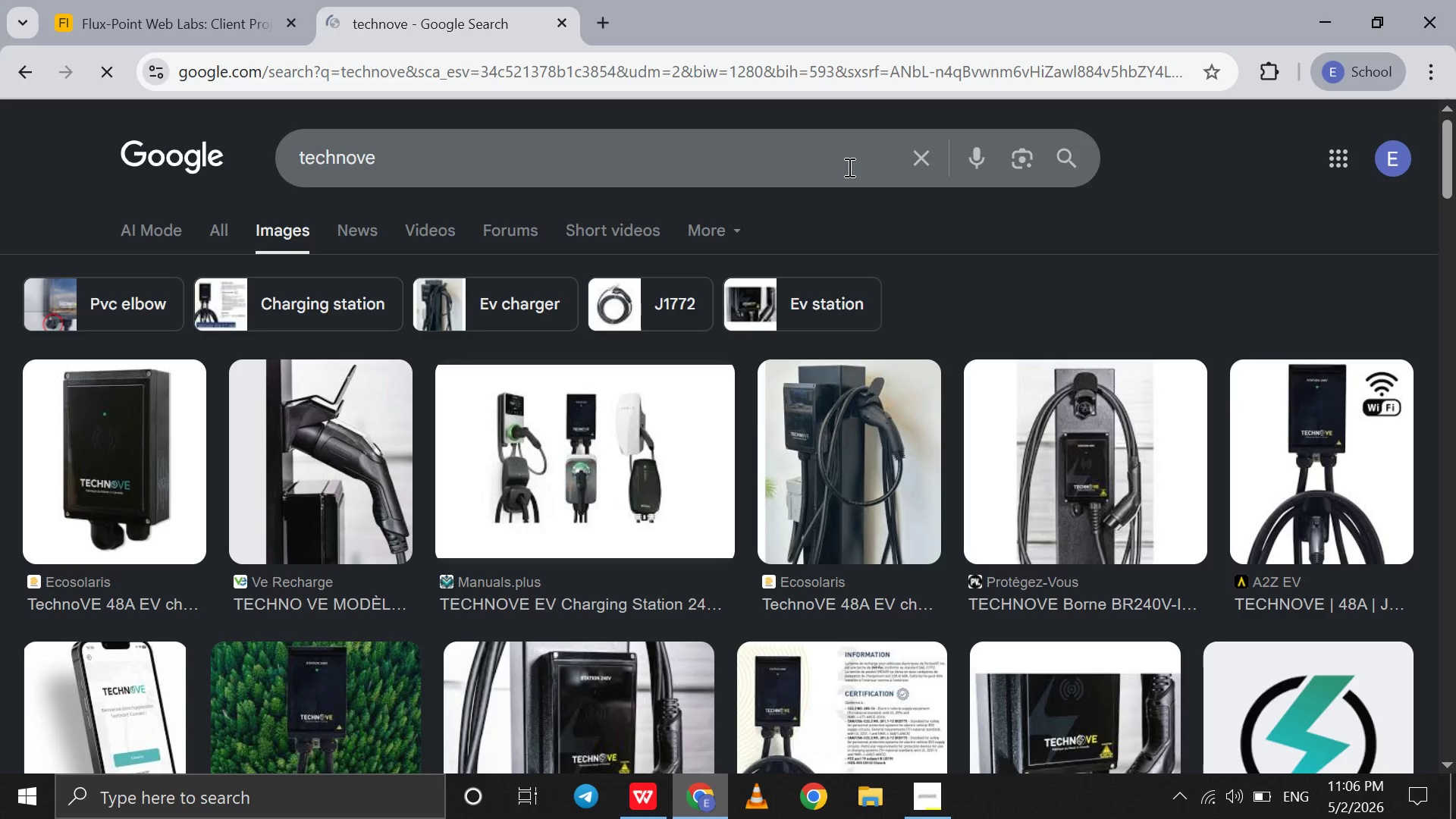 
left_click([837, 168])
 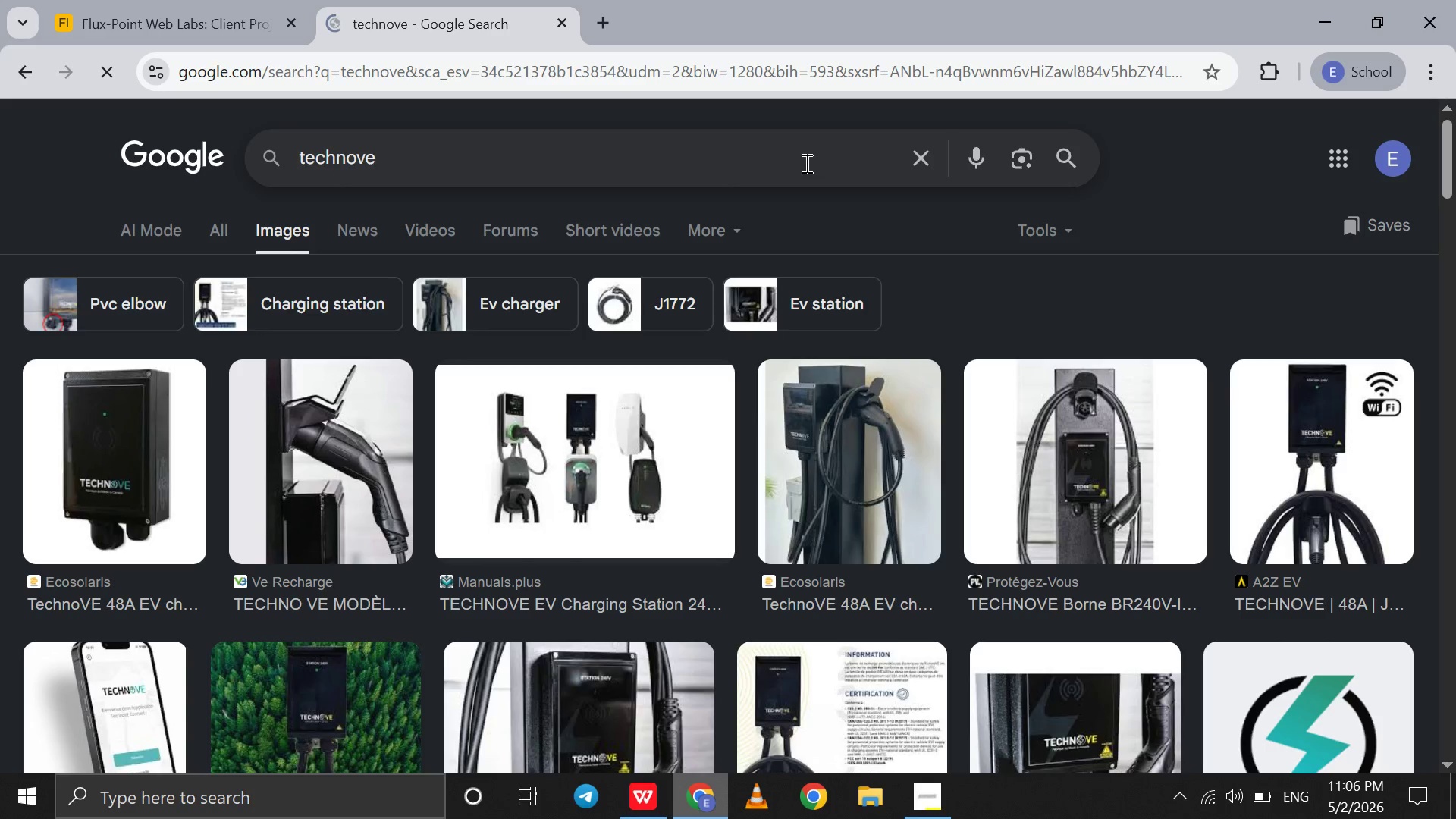 
key(Backspace)
 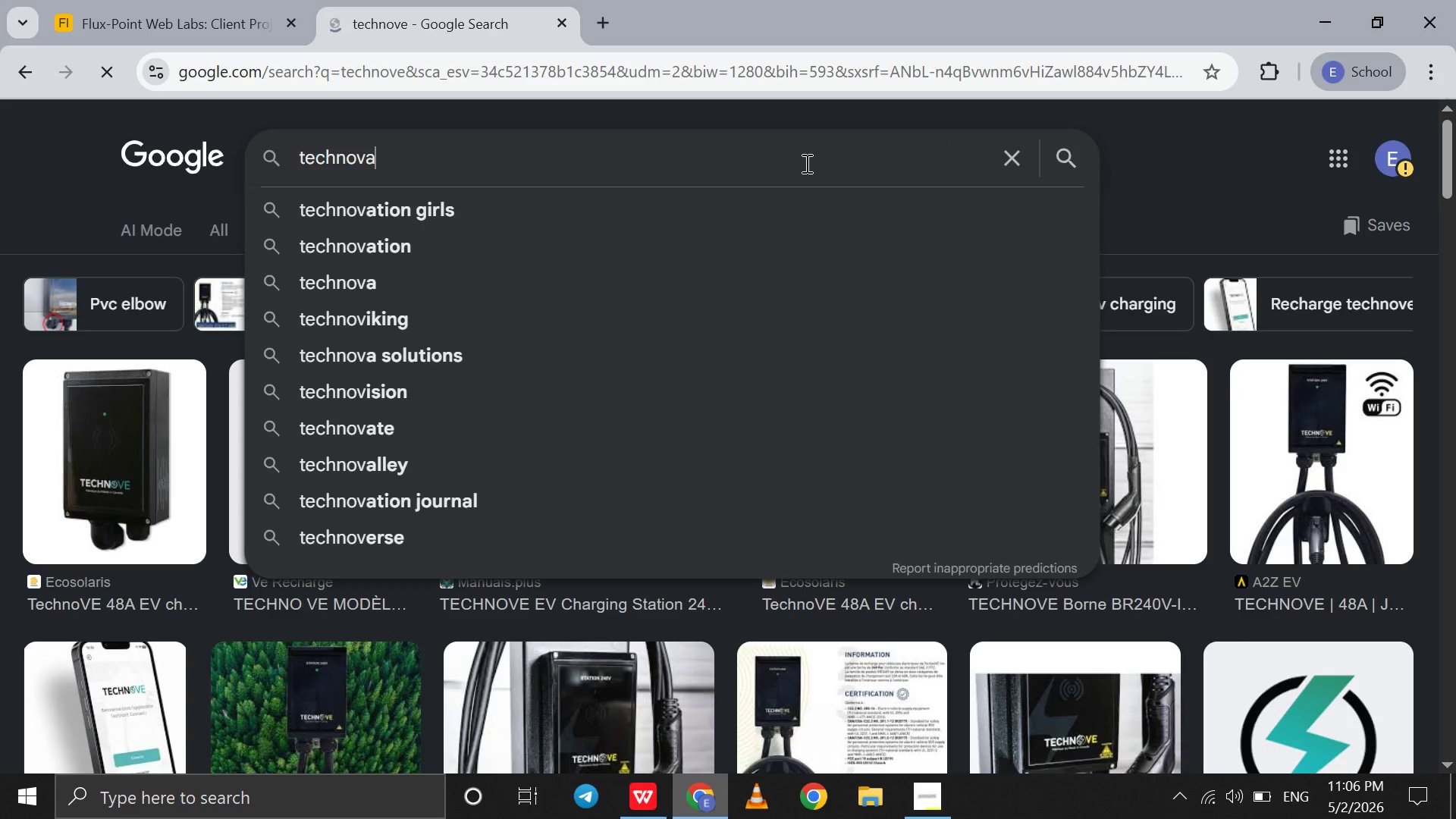 
key(A)
 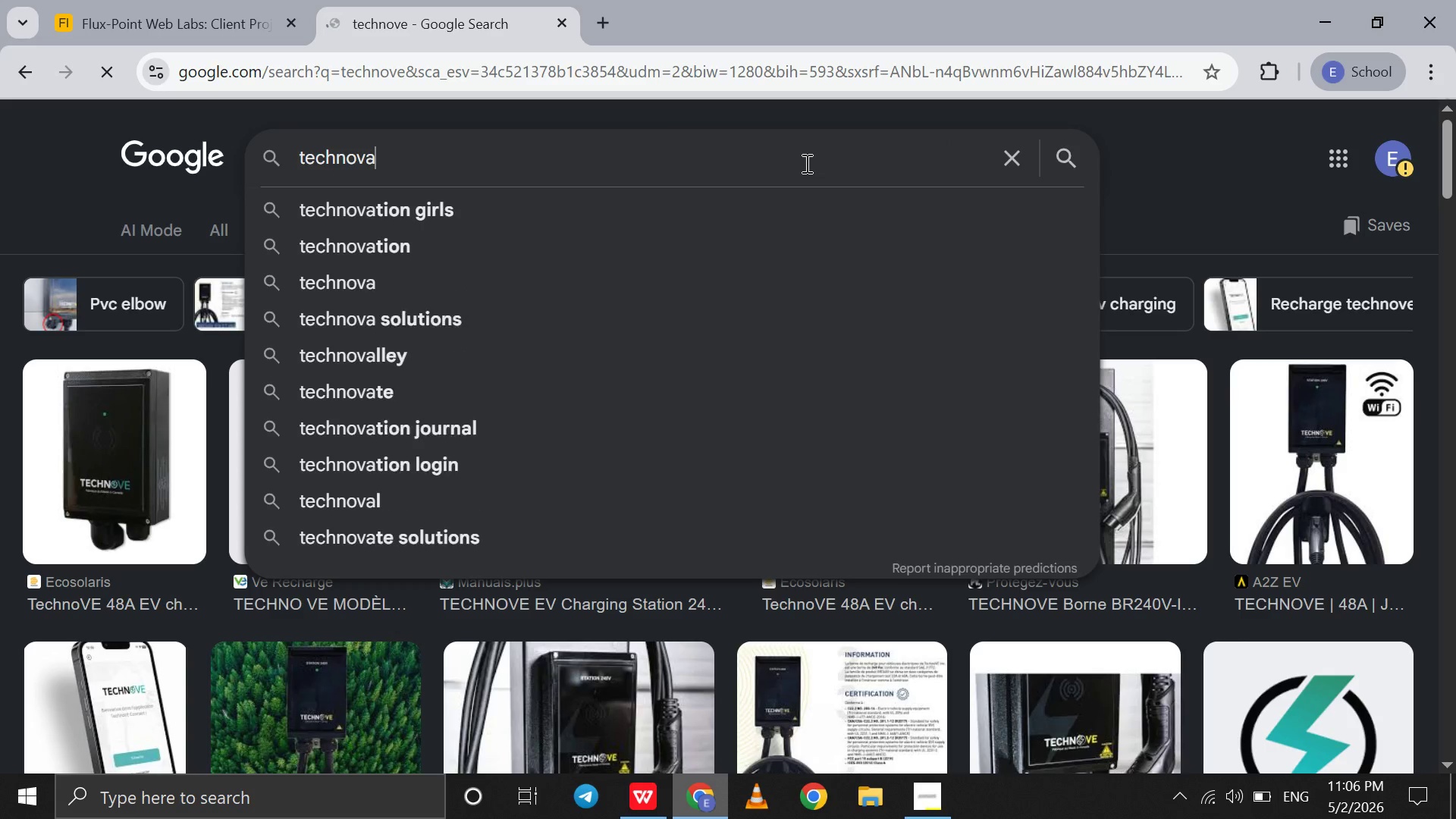 
key(Enter)
 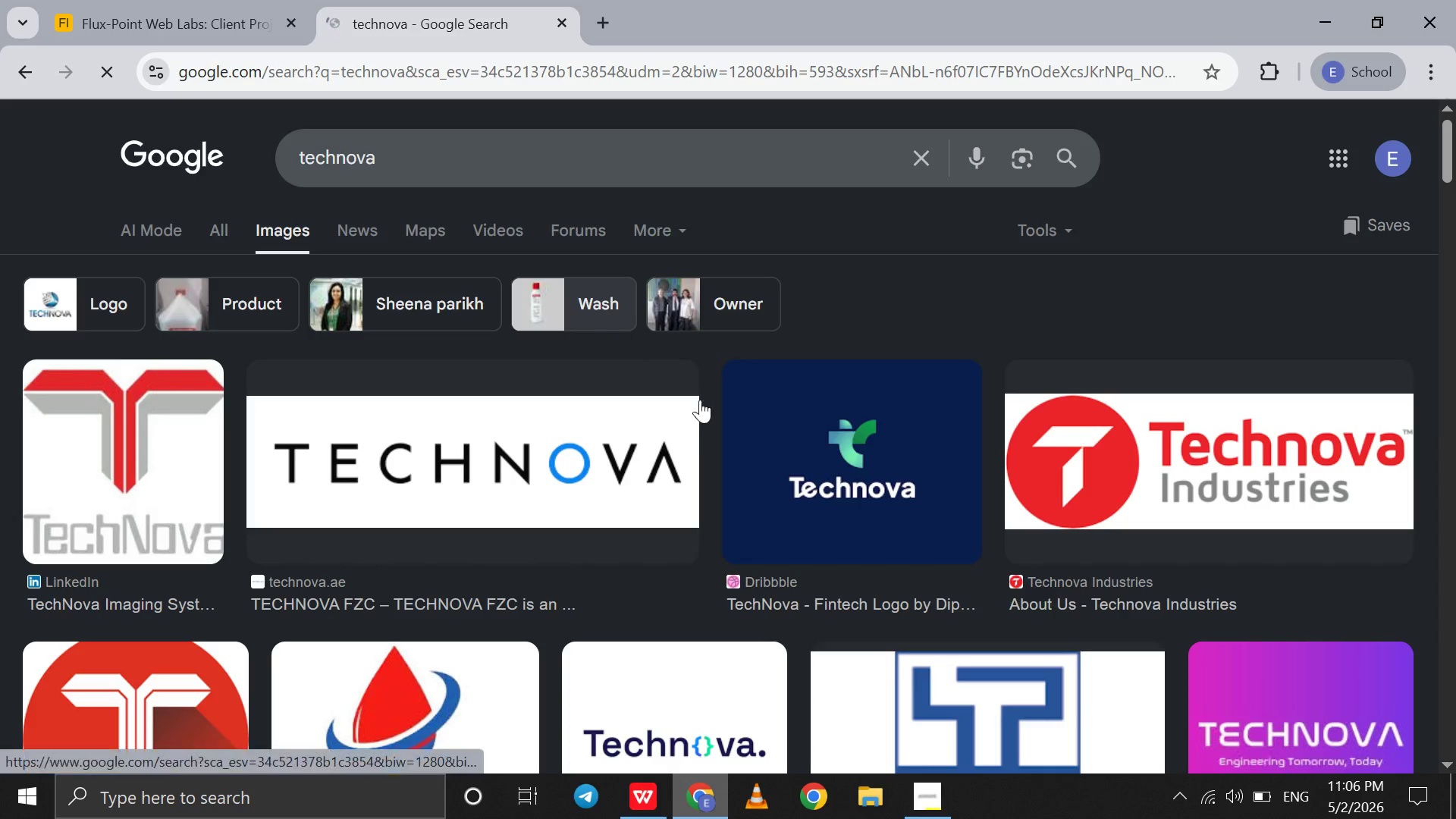 
left_click_drag(start_coordinate=[906, 457], to_coordinate=[1161, 645])
 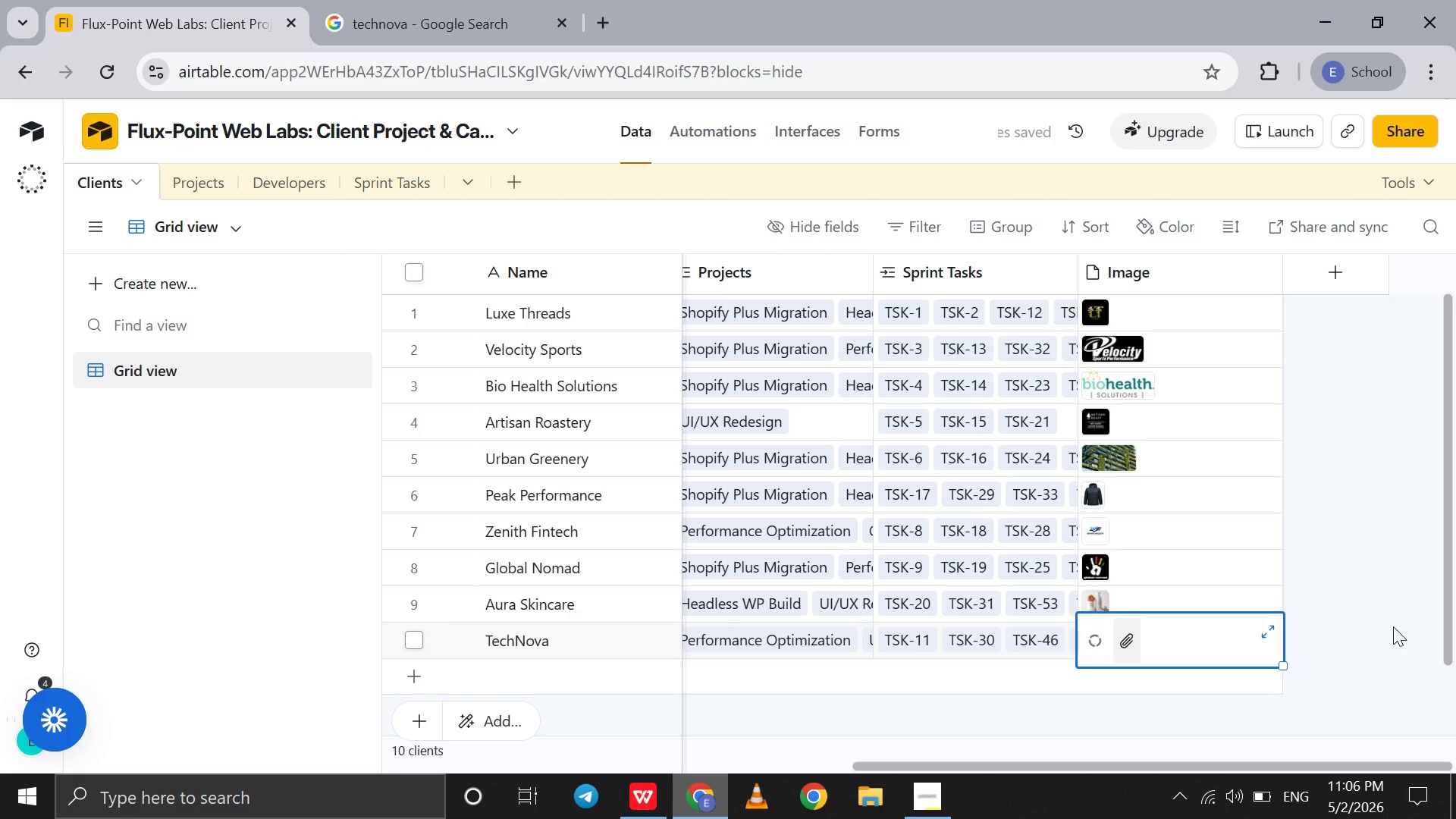 
left_click([1393, 626])
 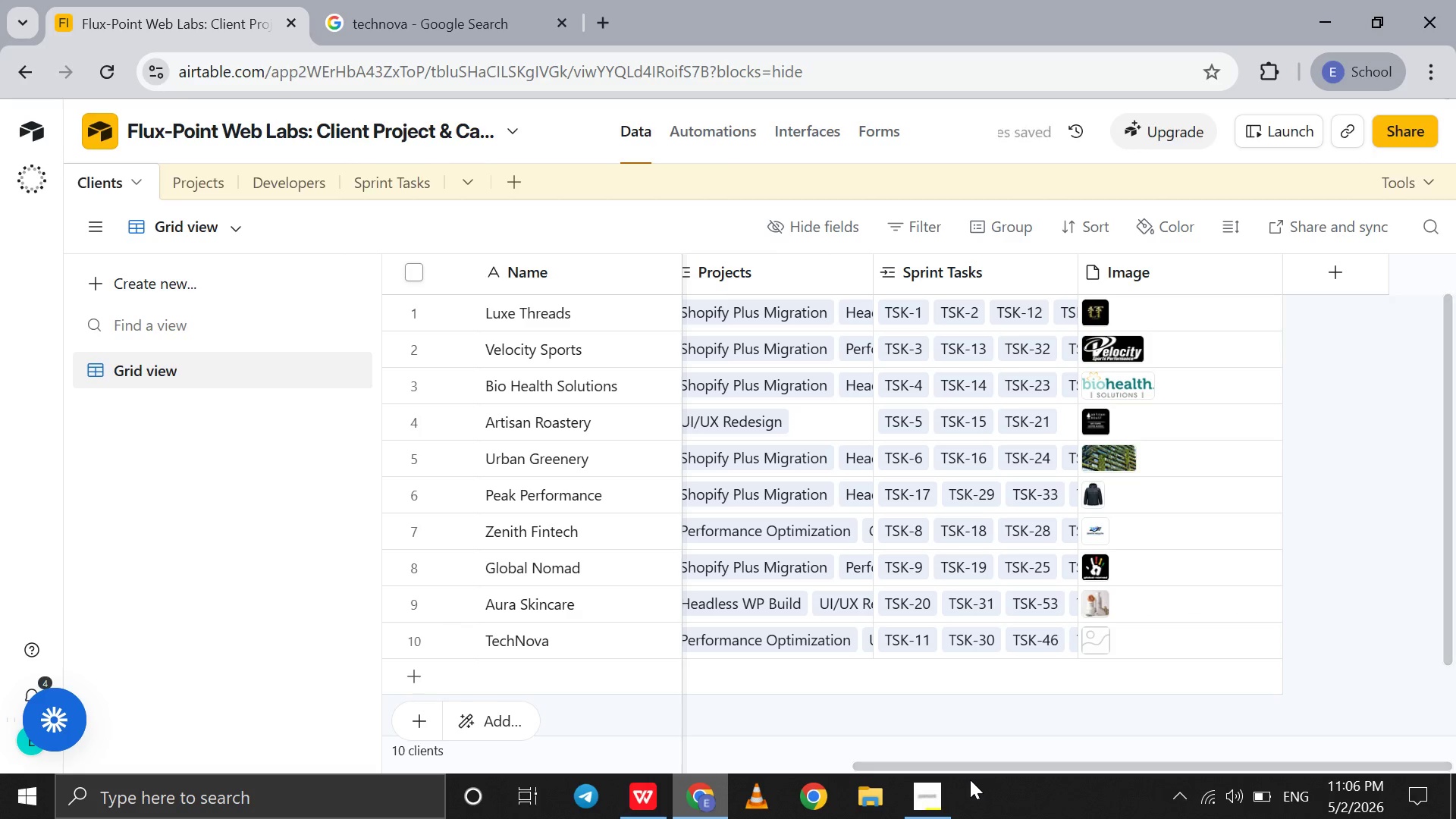 
left_click([937, 792])
 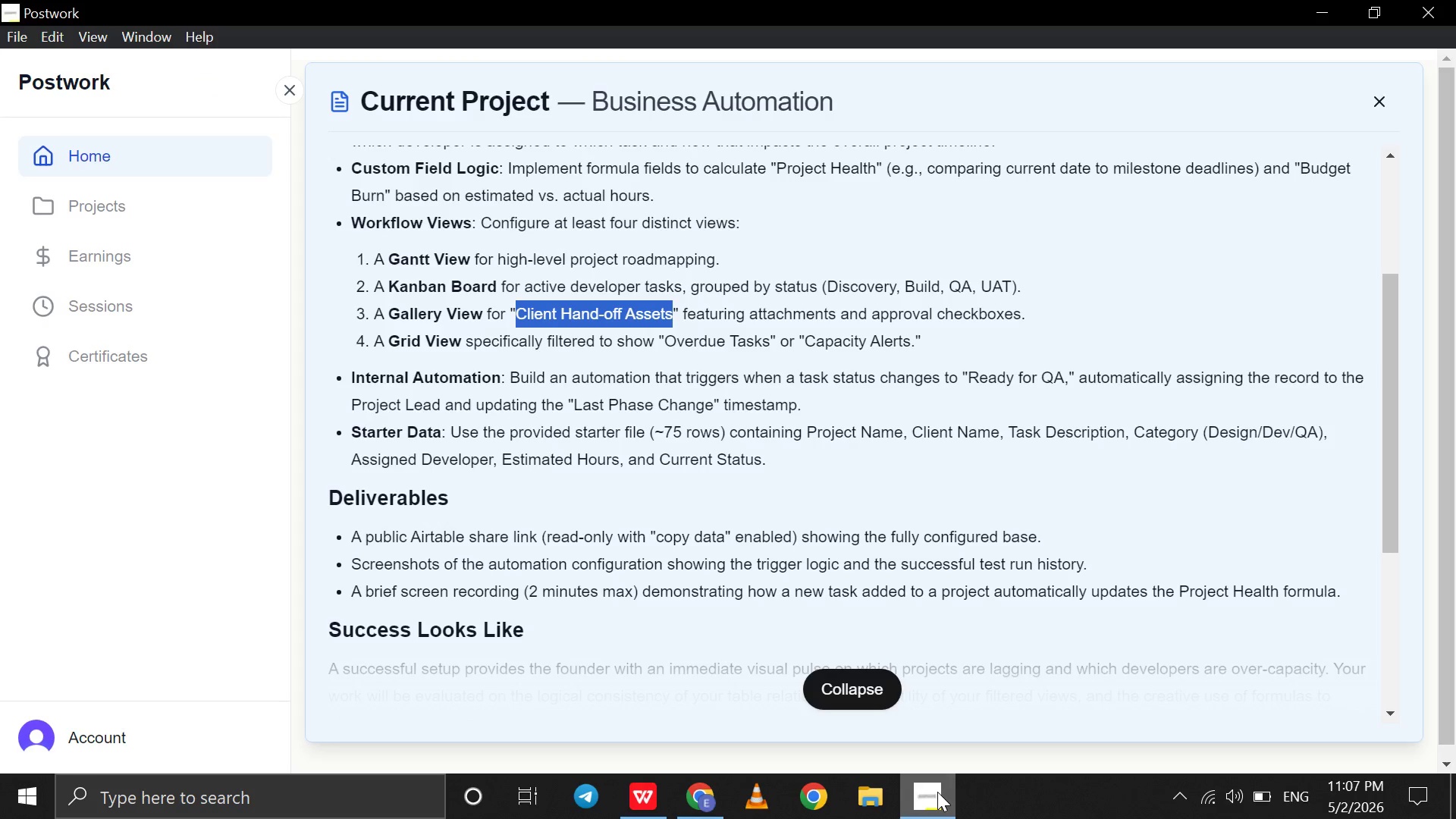 
left_click([937, 792])
 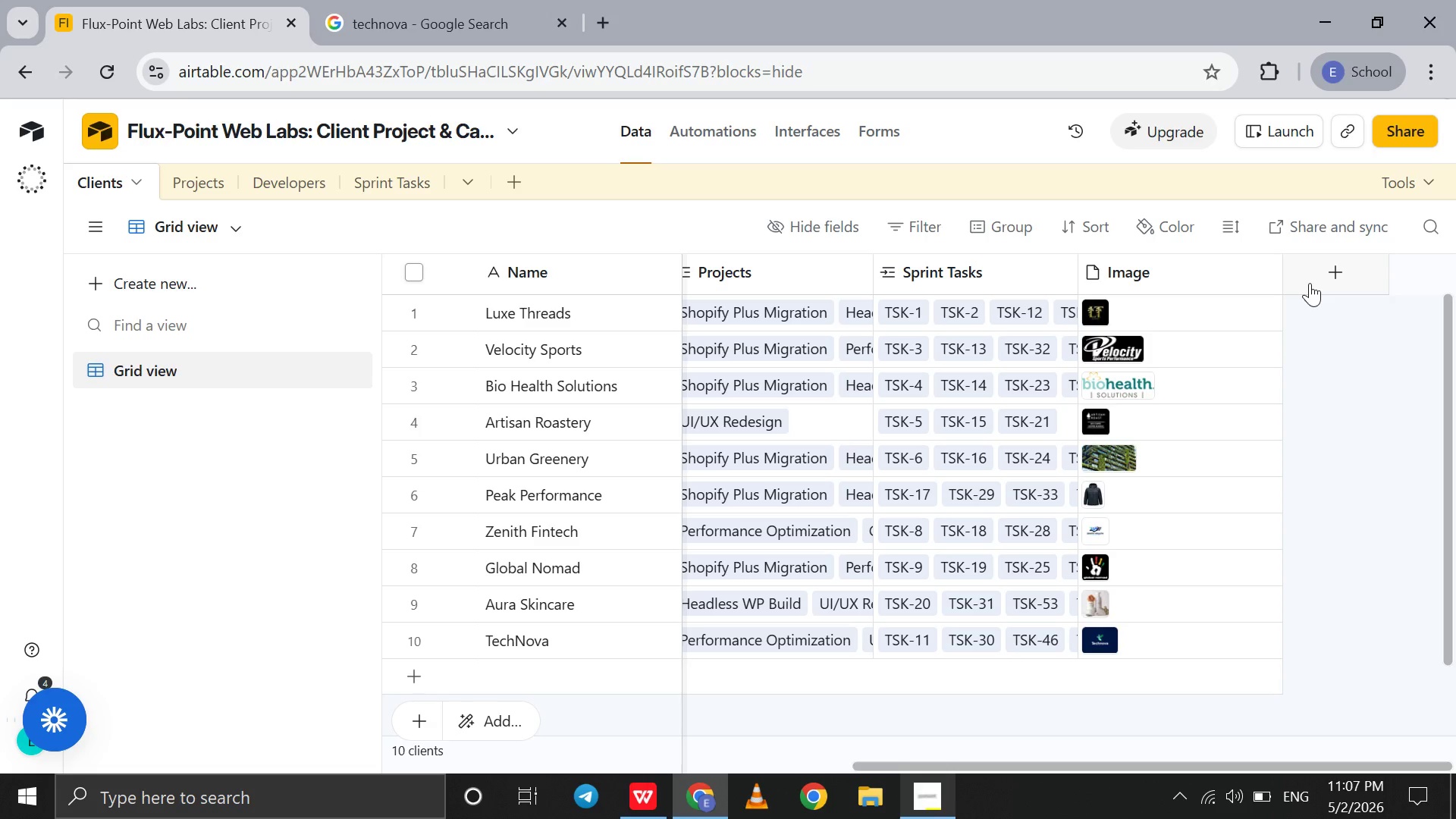 
left_click([1310, 283])
 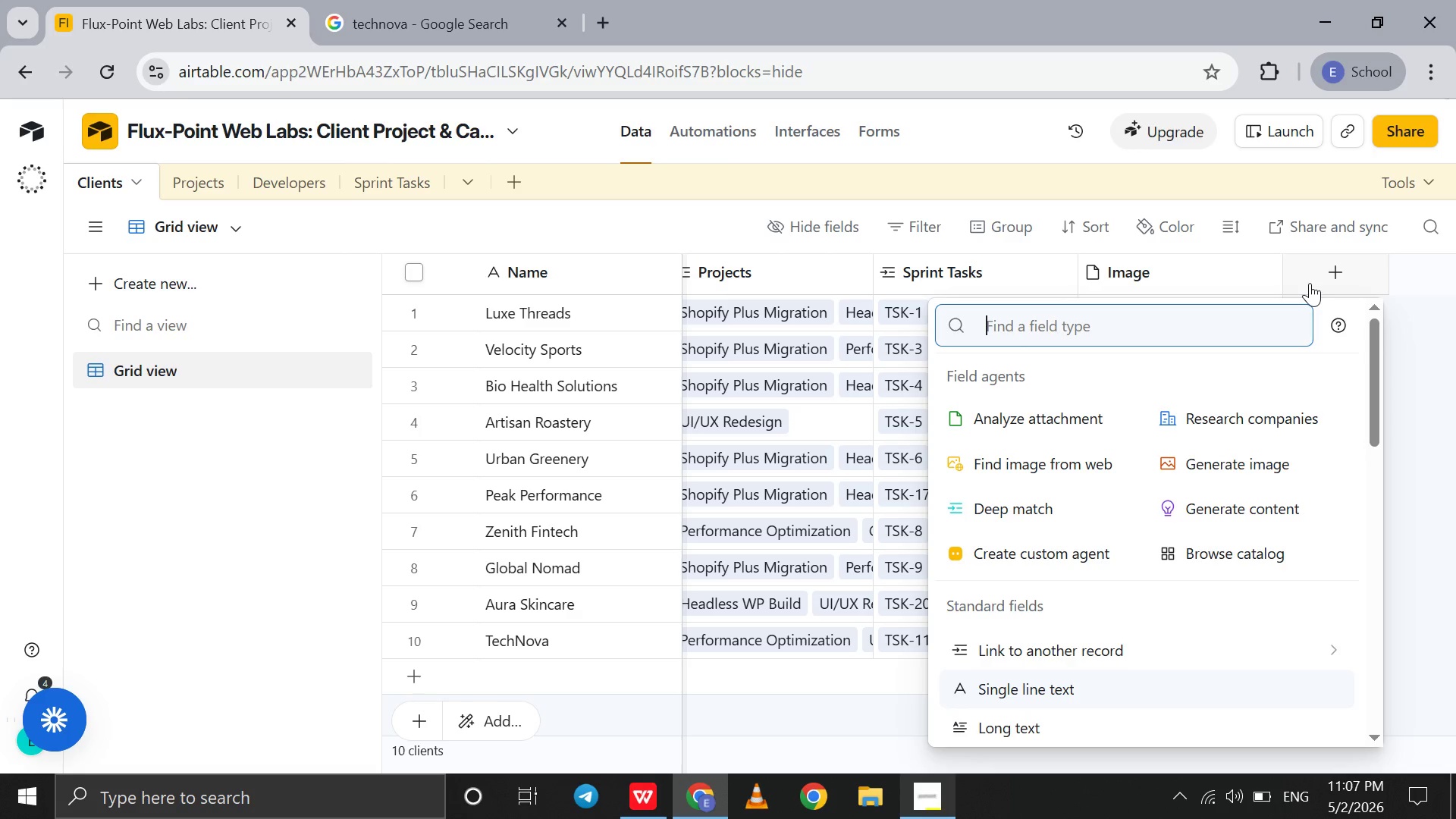 
wait(9.5)
 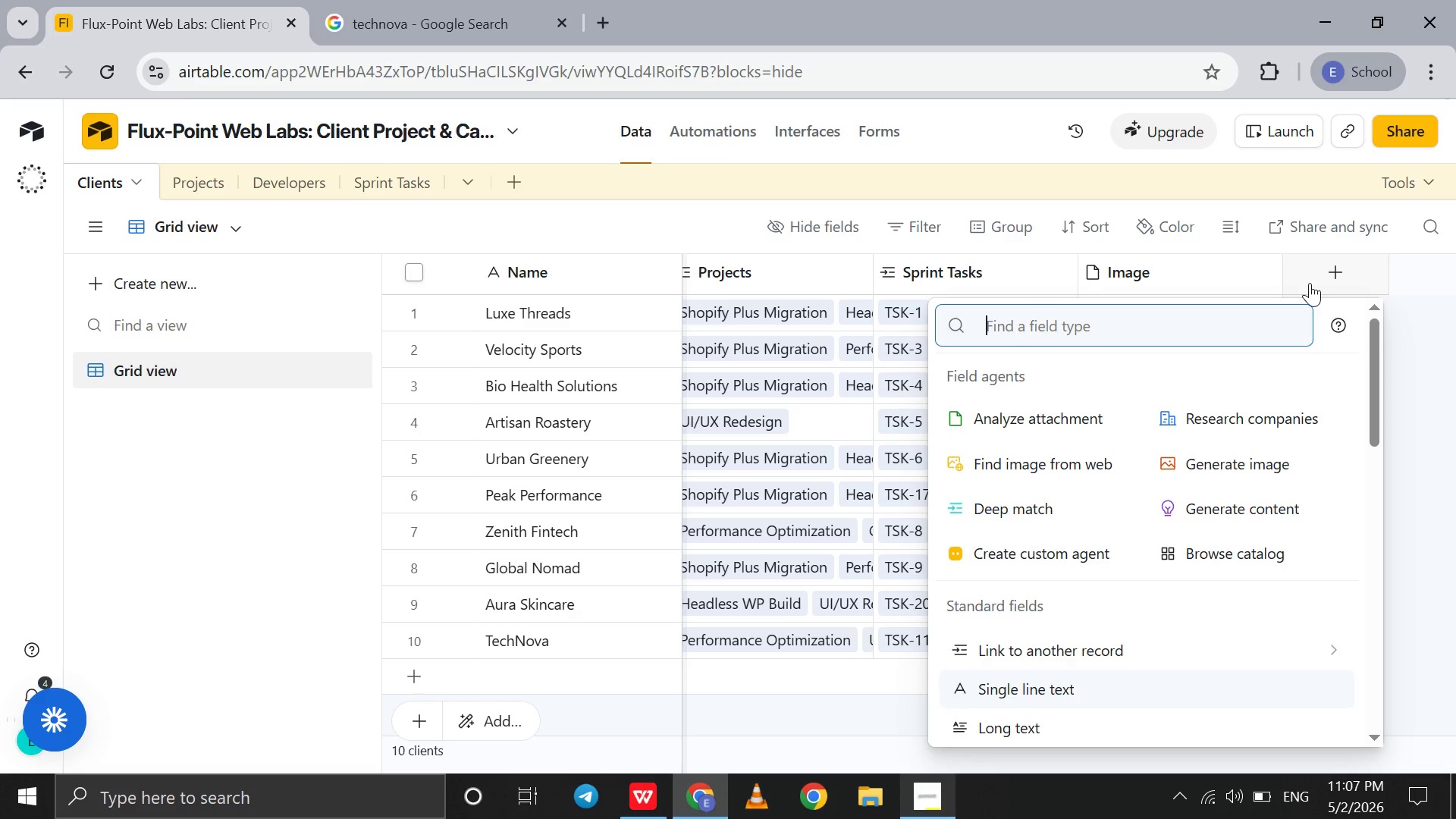 
type(check)
 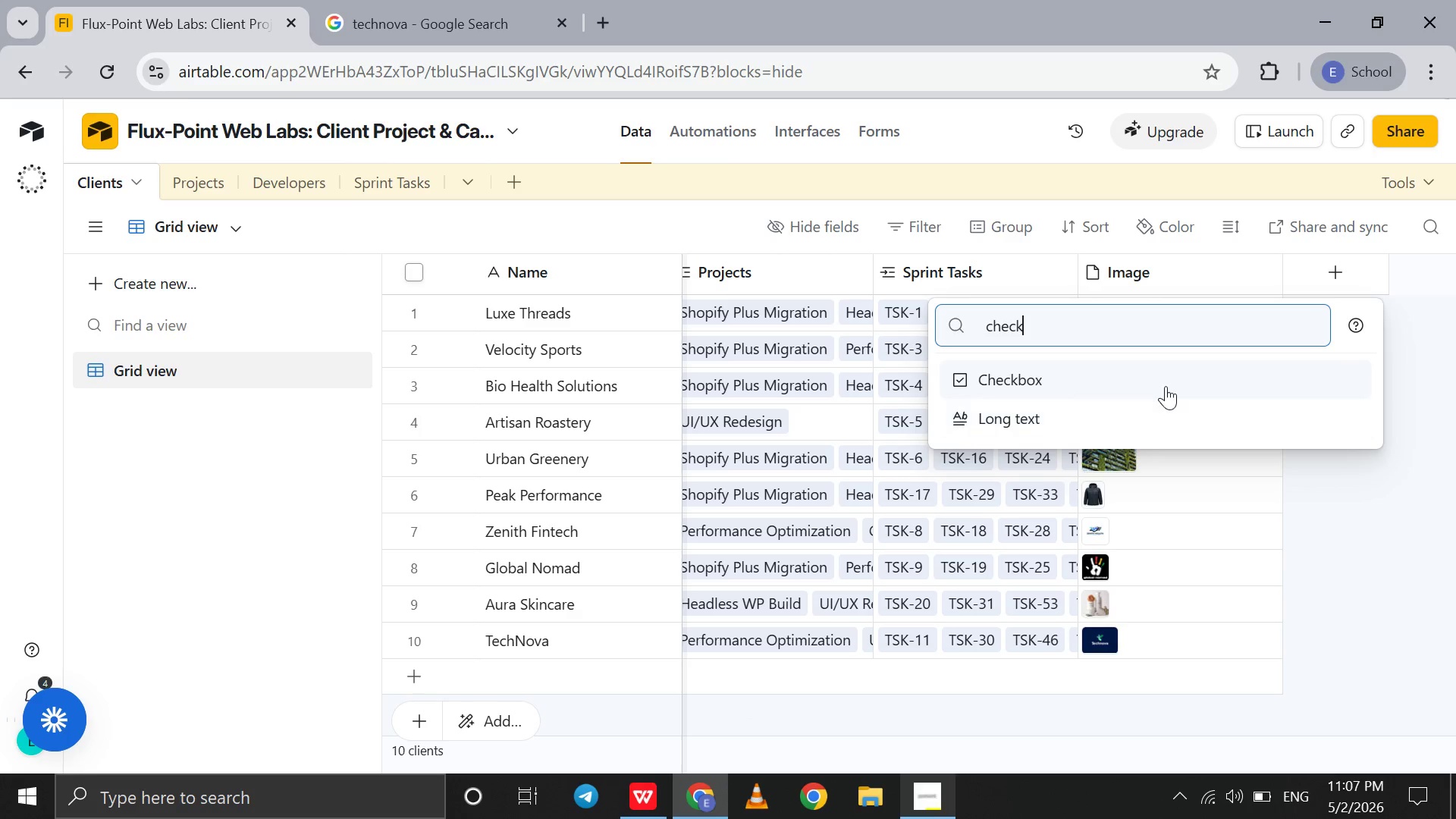 
left_click([1166, 386])
 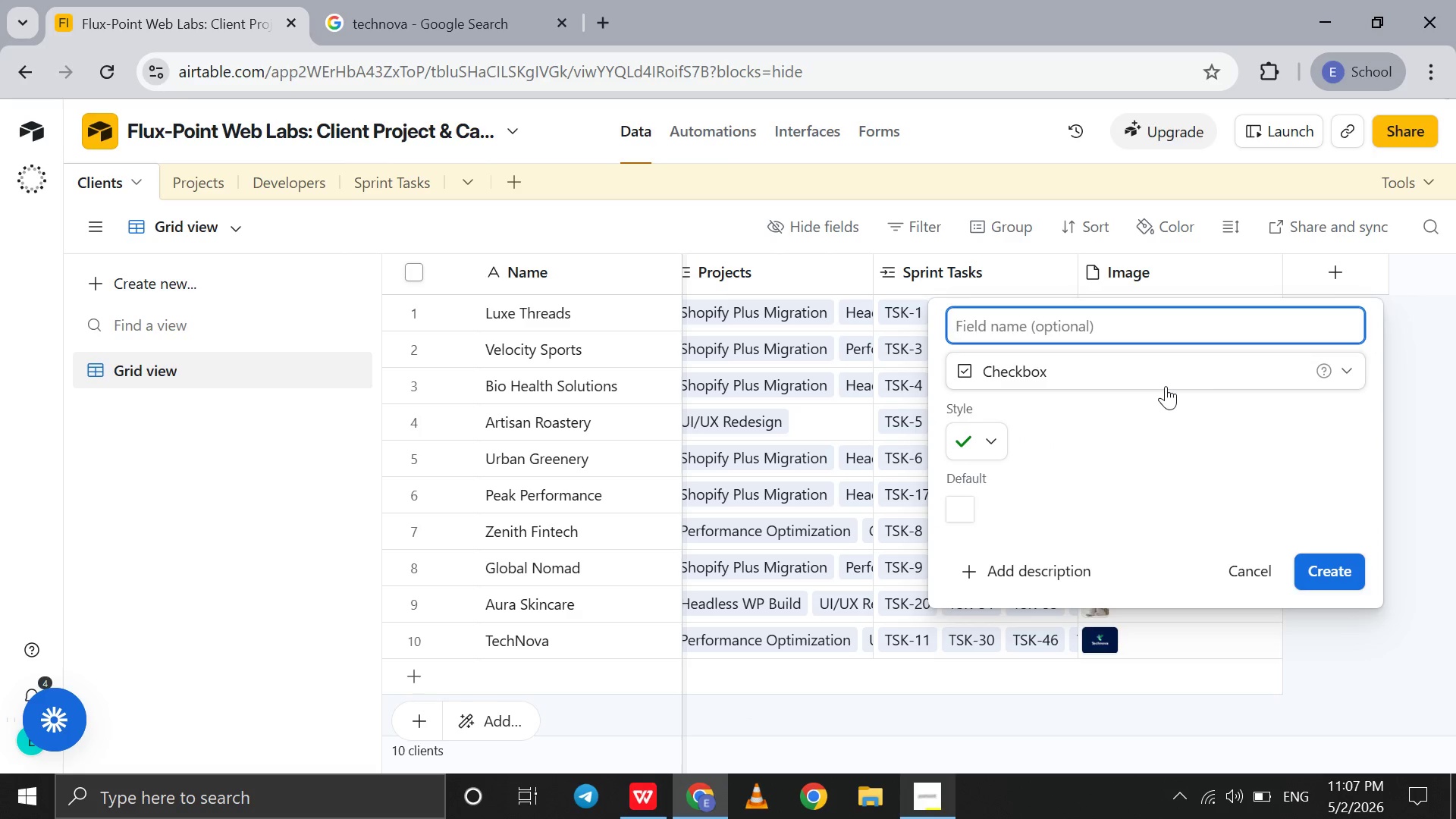 
type(Approval)